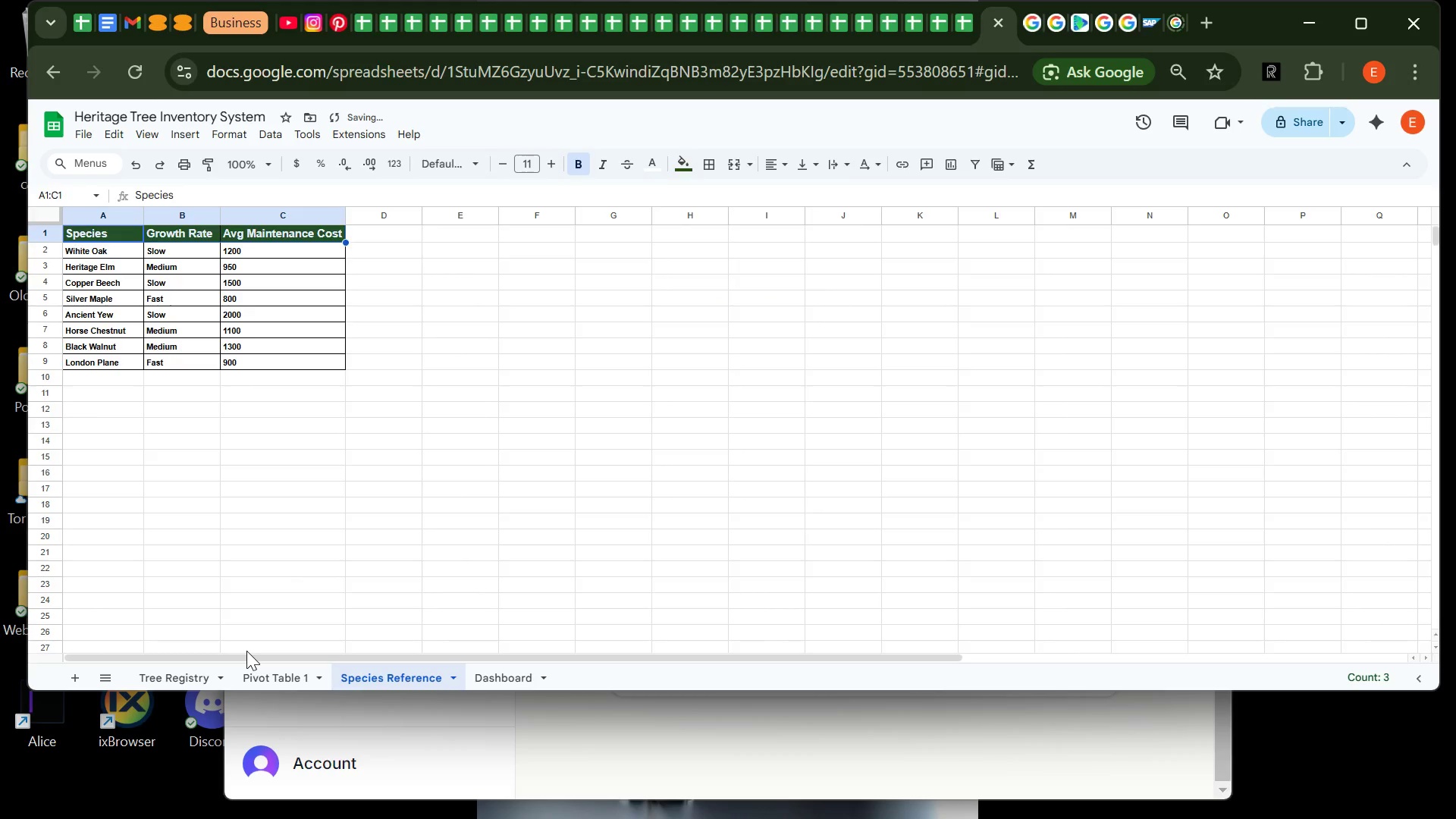 
left_click([246, 651])
 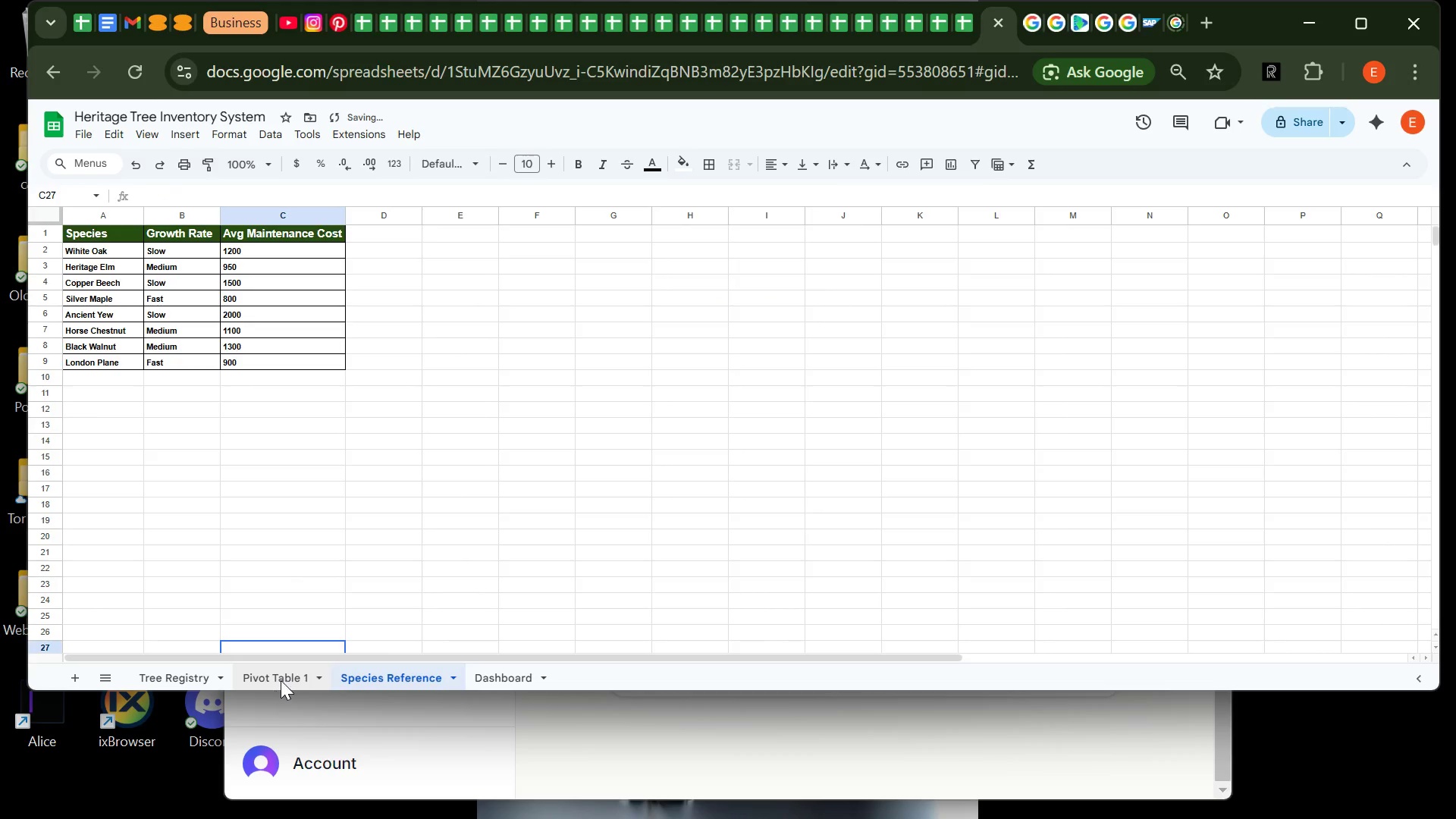 
left_click([281, 680])
 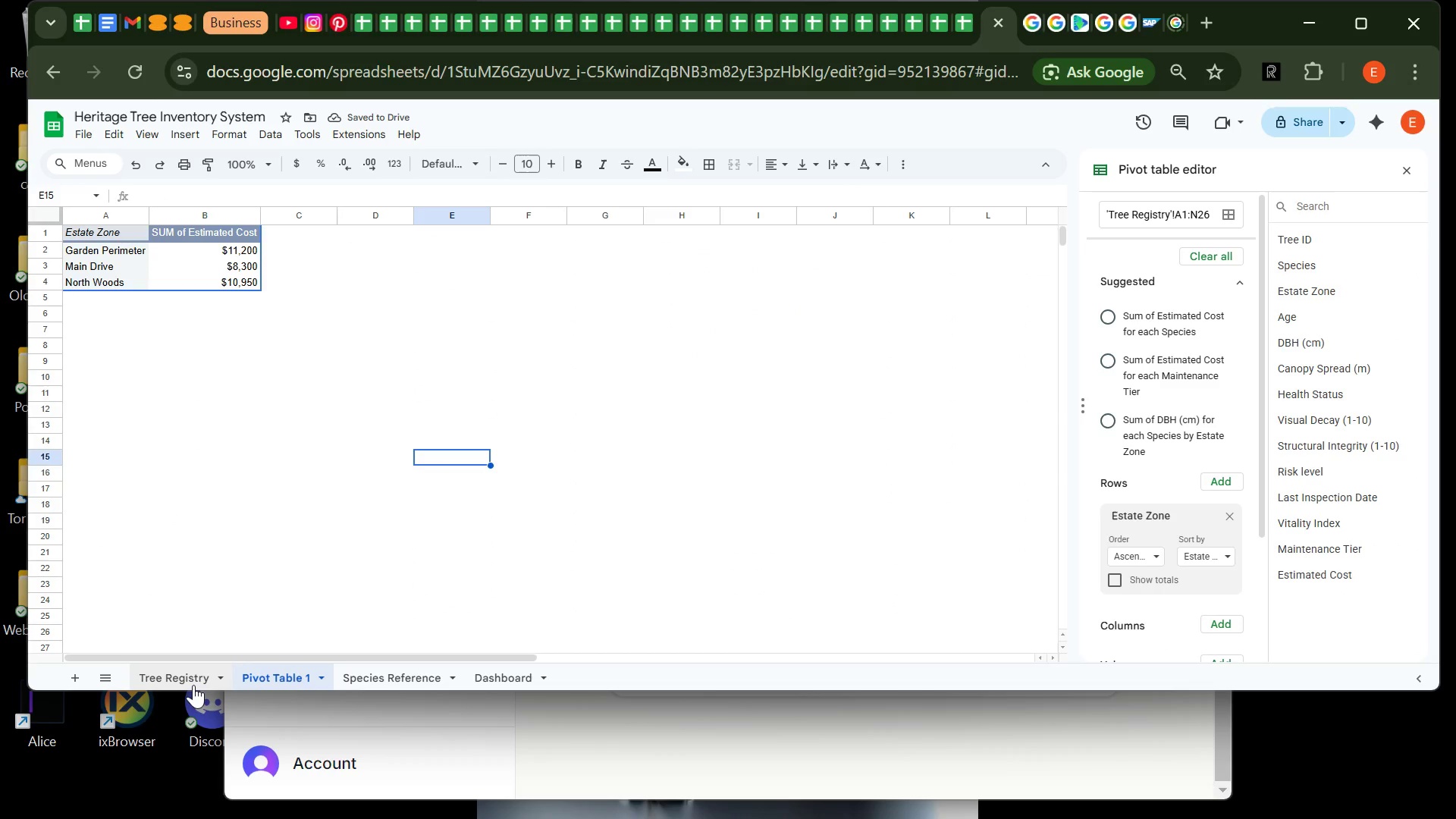 
left_click([193, 679])
 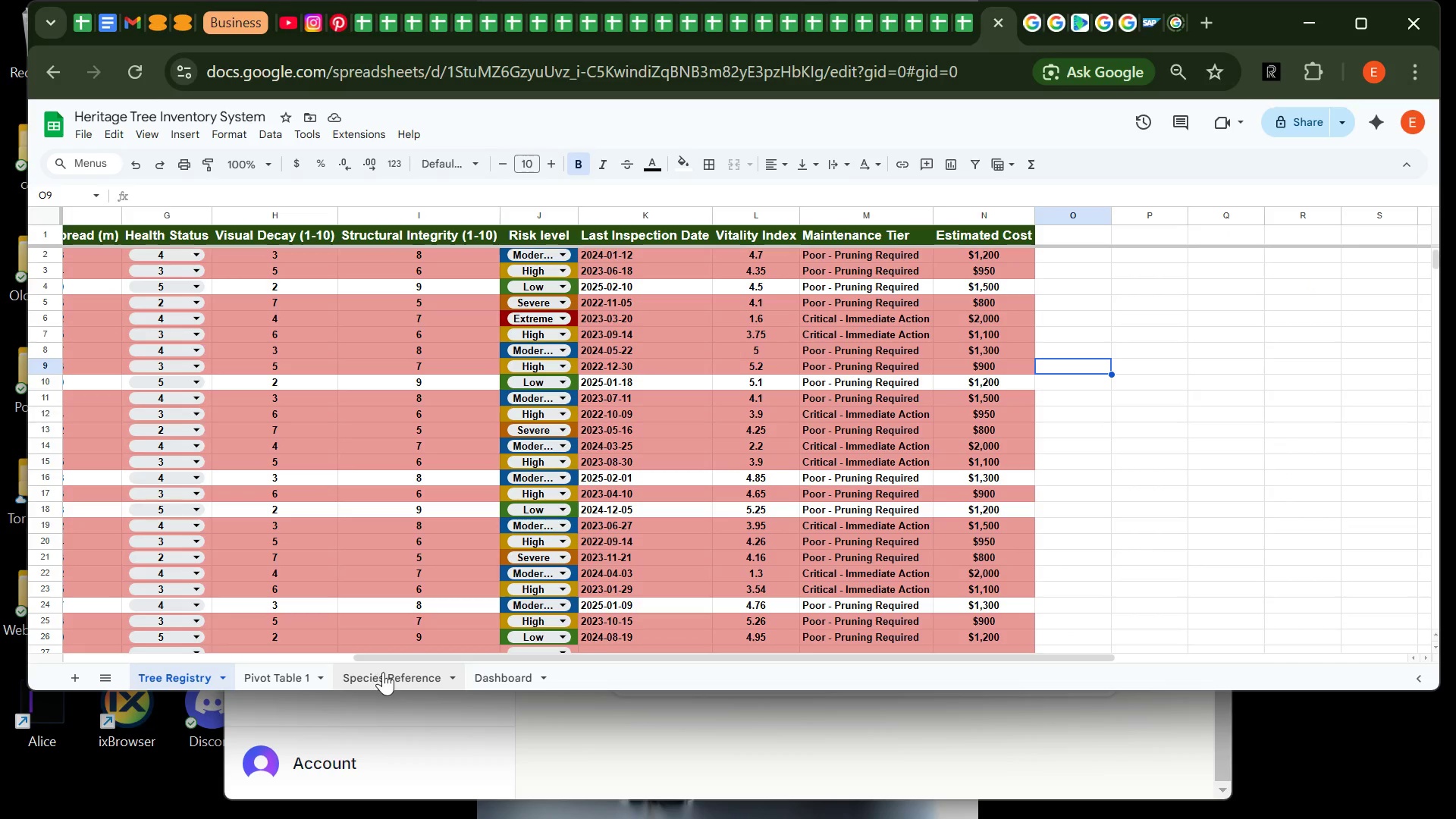 
left_click([386, 672])
 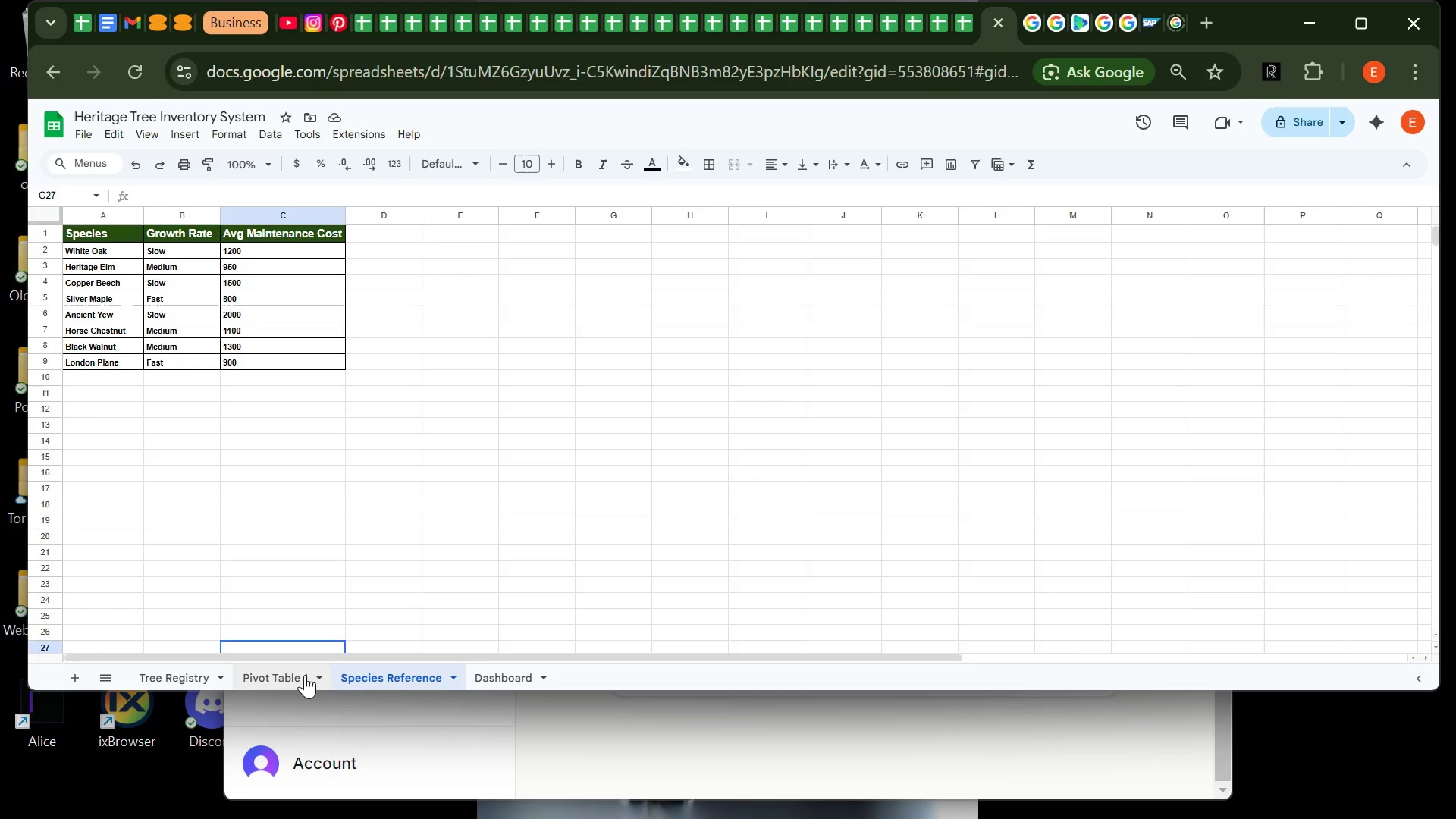 
left_click([290, 675])
 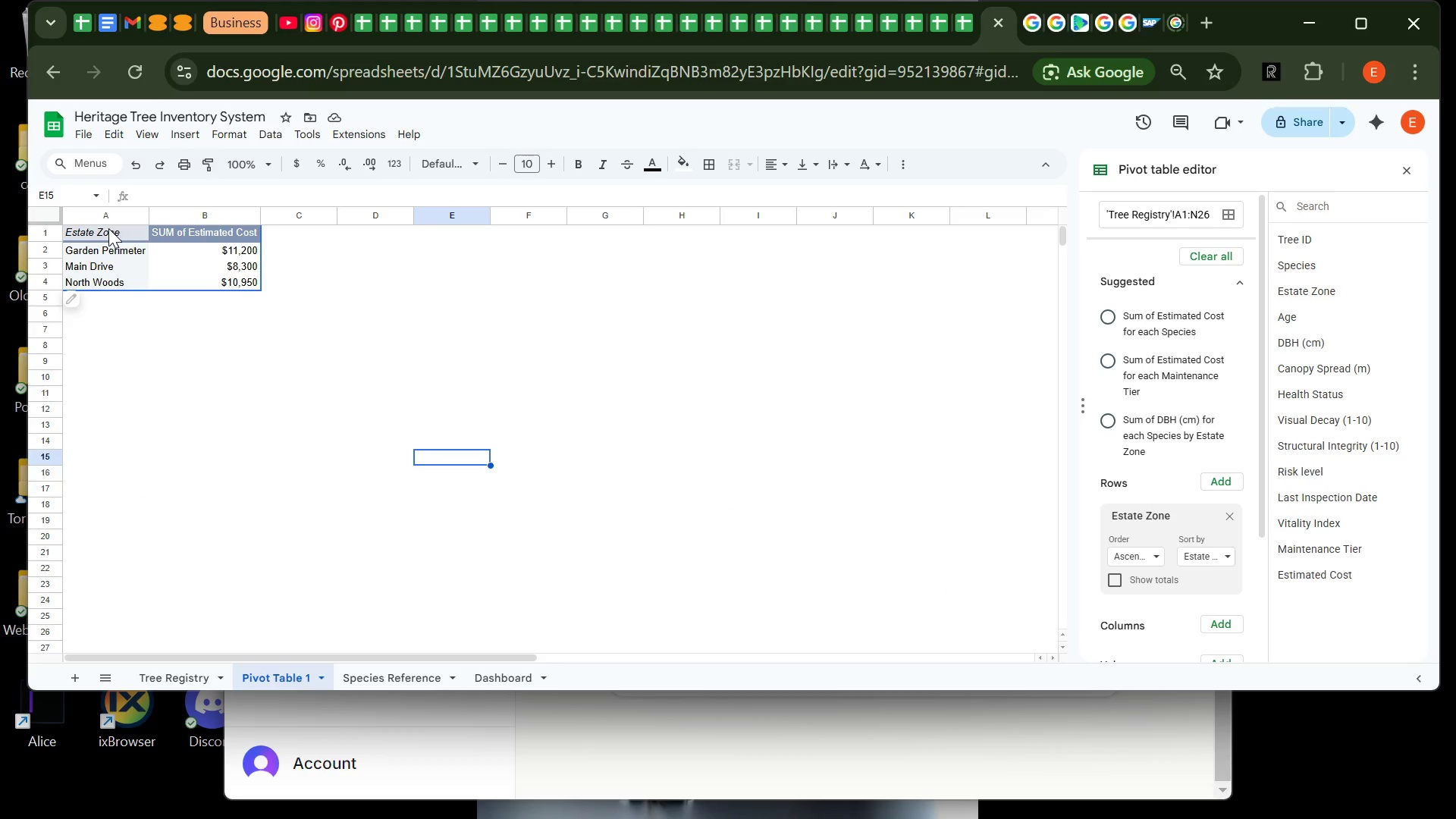 
left_click_drag(start_coordinate=[105, 228], to_coordinate=[206, 278])
 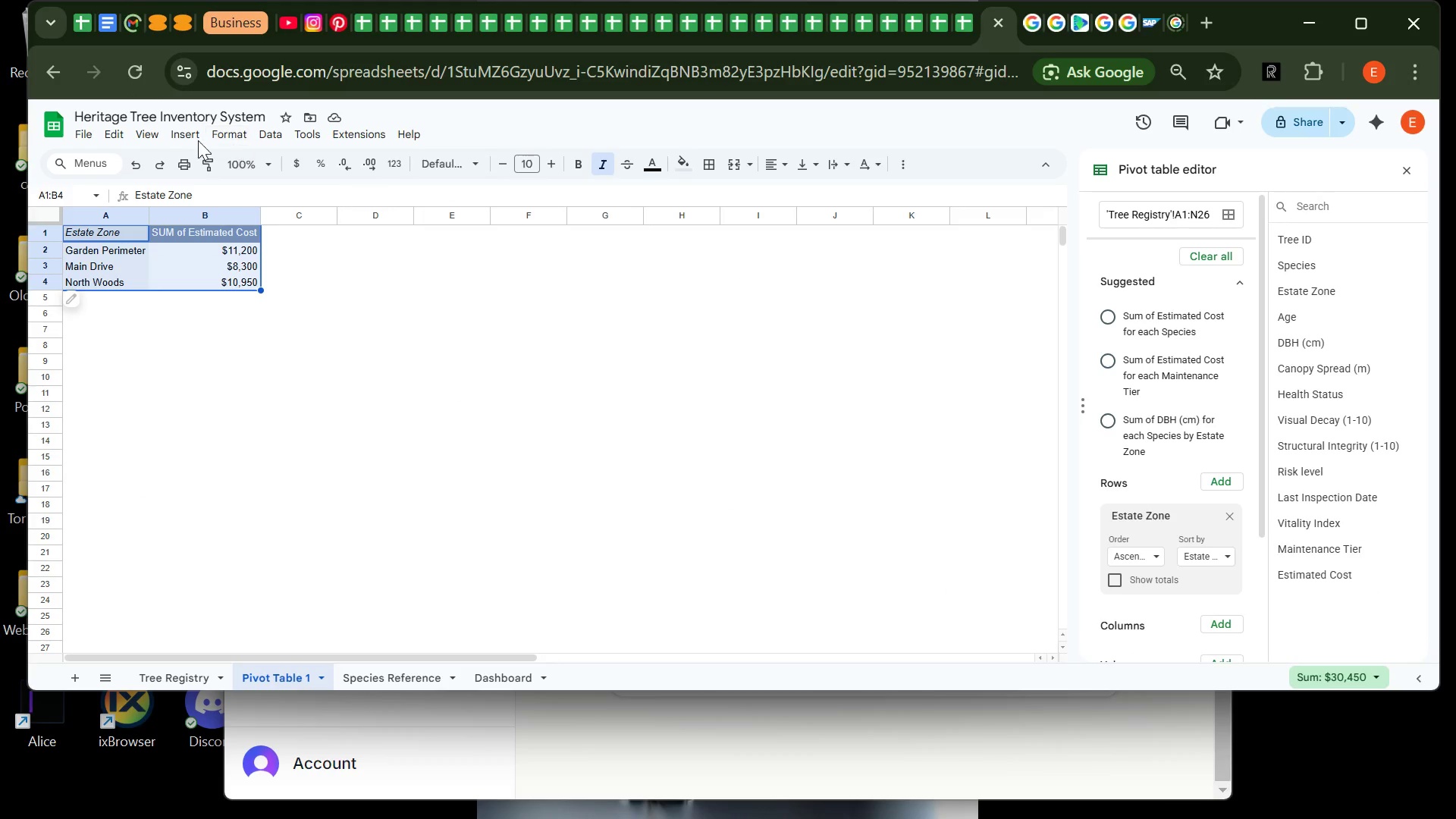 
left_click([192, 133])
 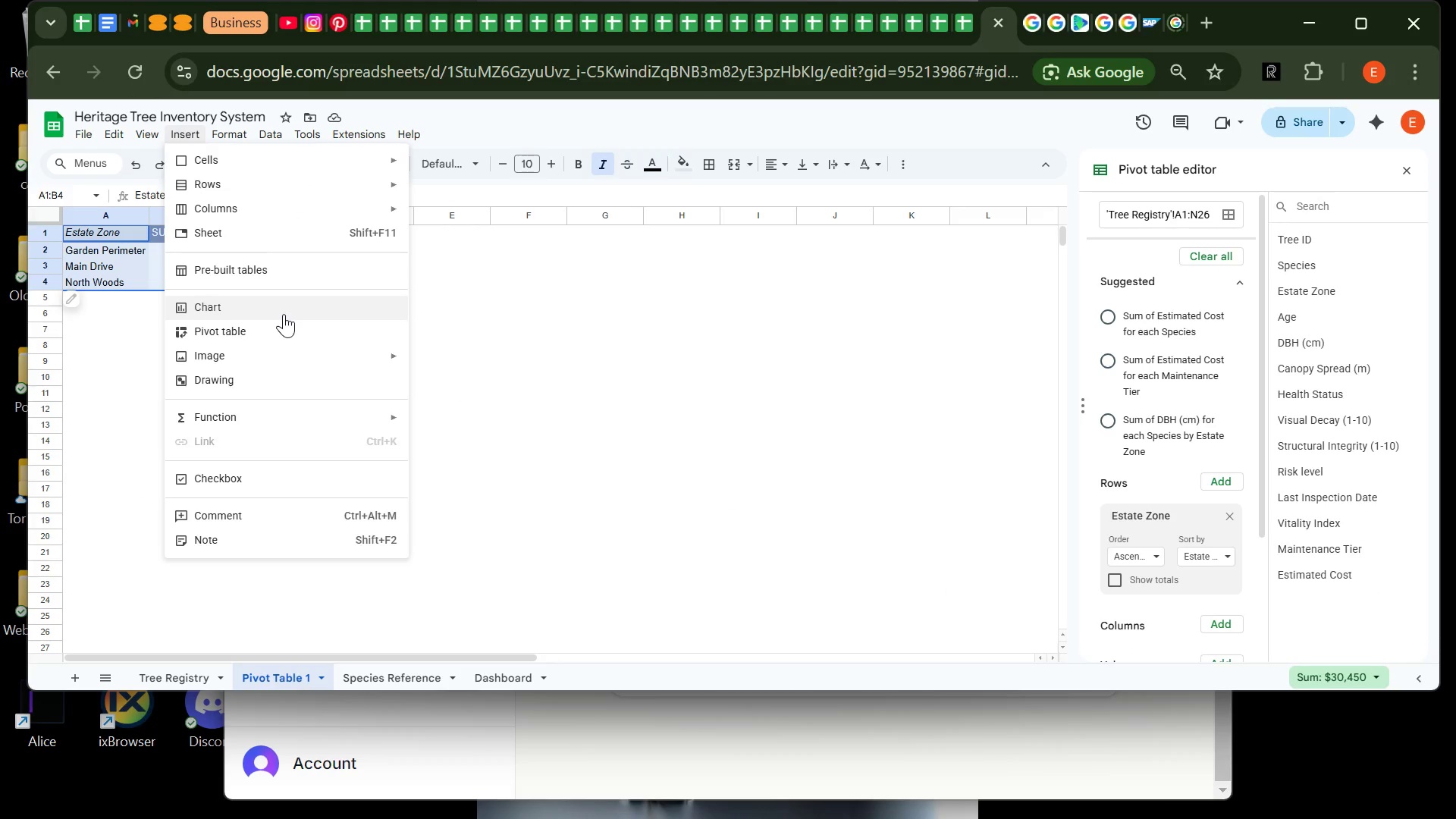 
left_click([284, 314])
 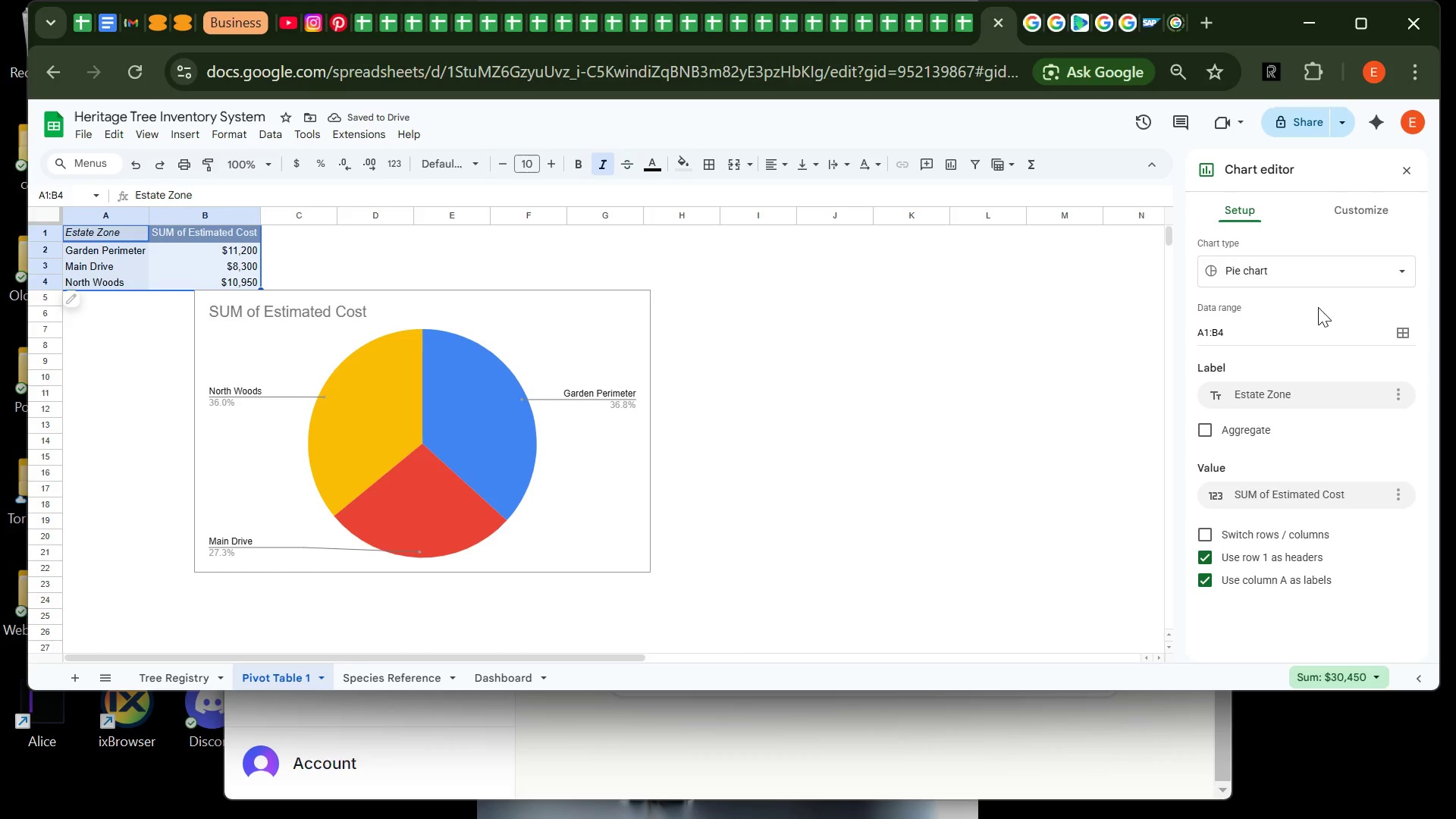 
wait(7.08)
 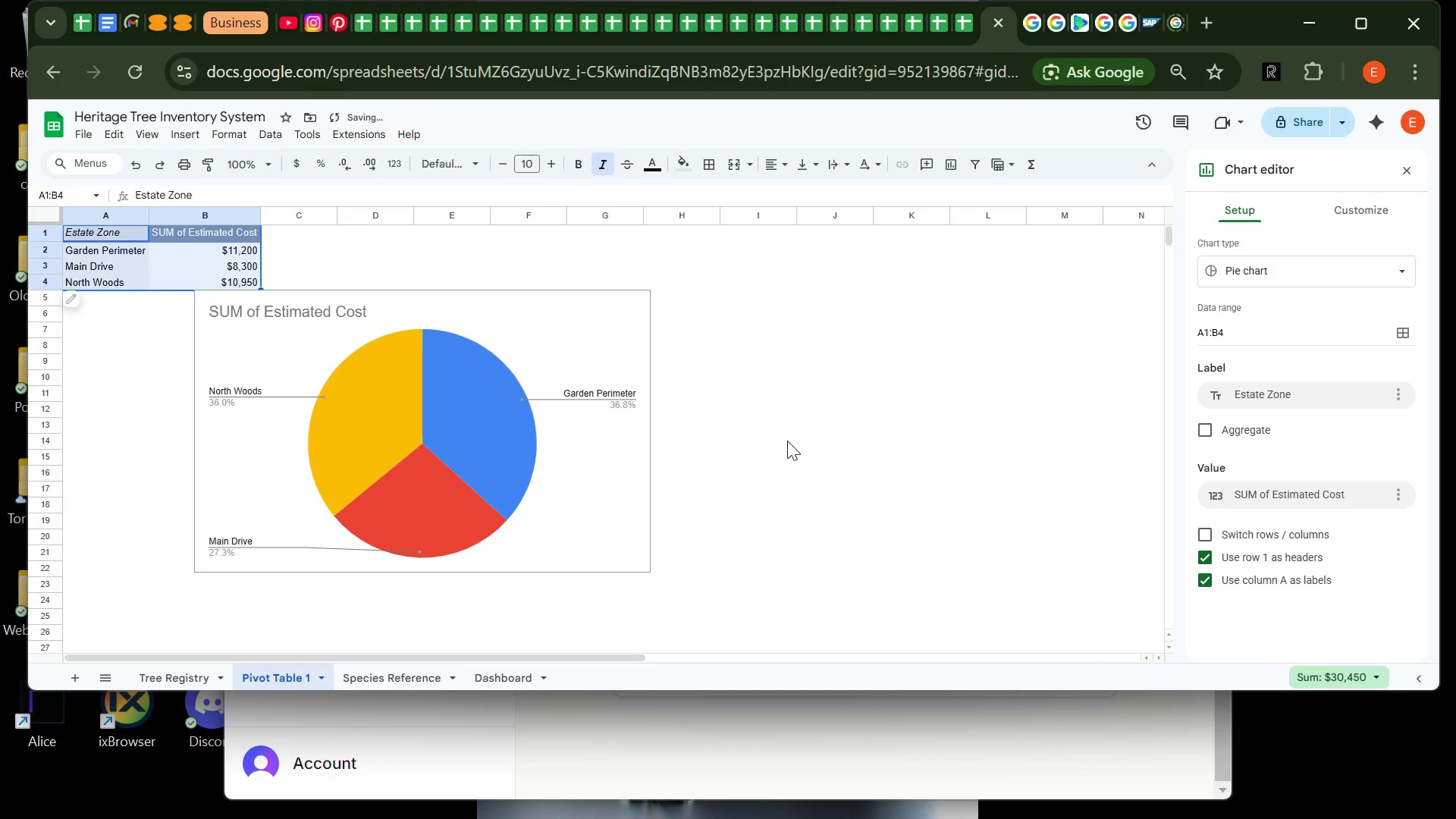 
left_click([603, 457])
 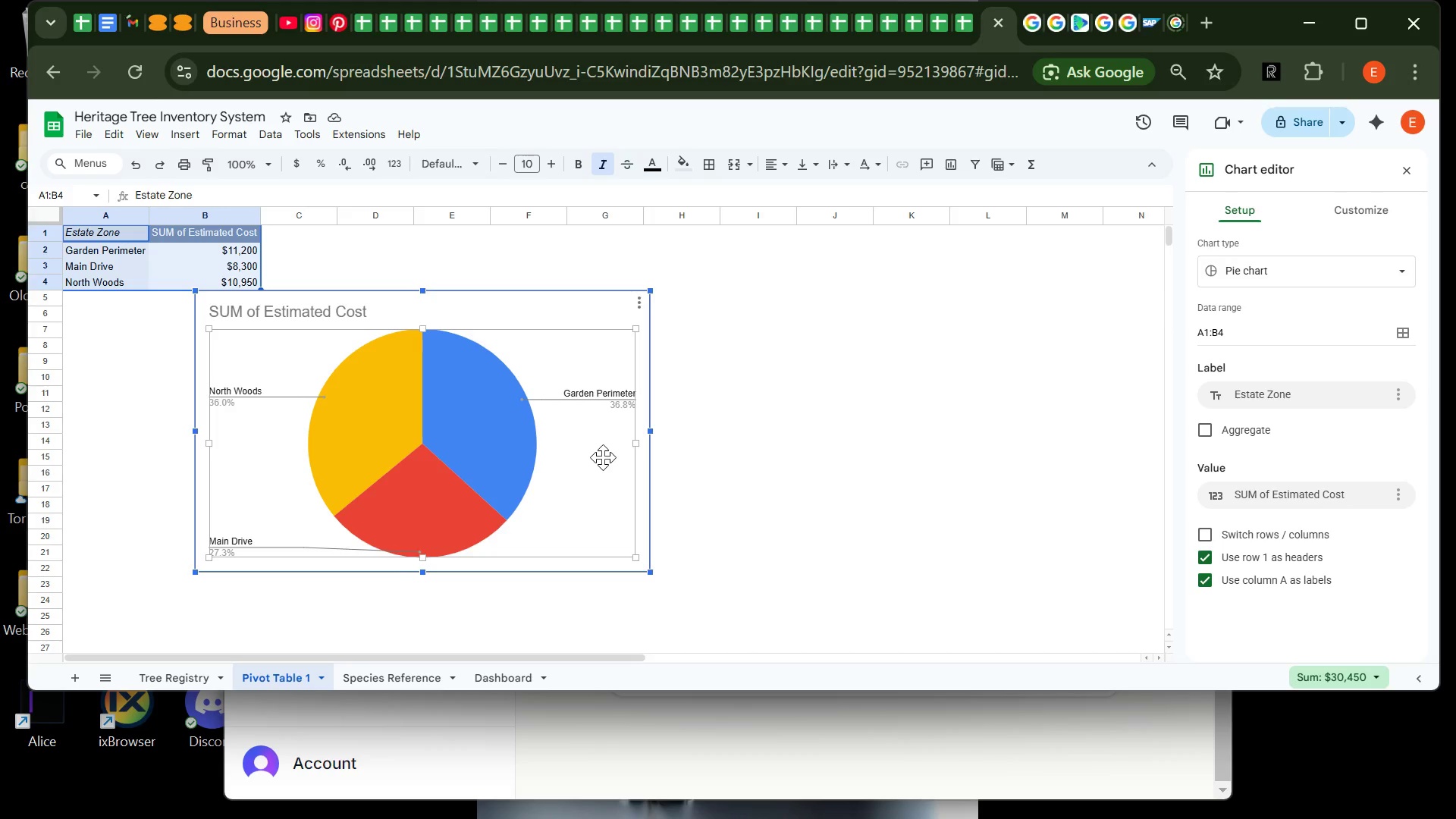 
key(Control+C)
 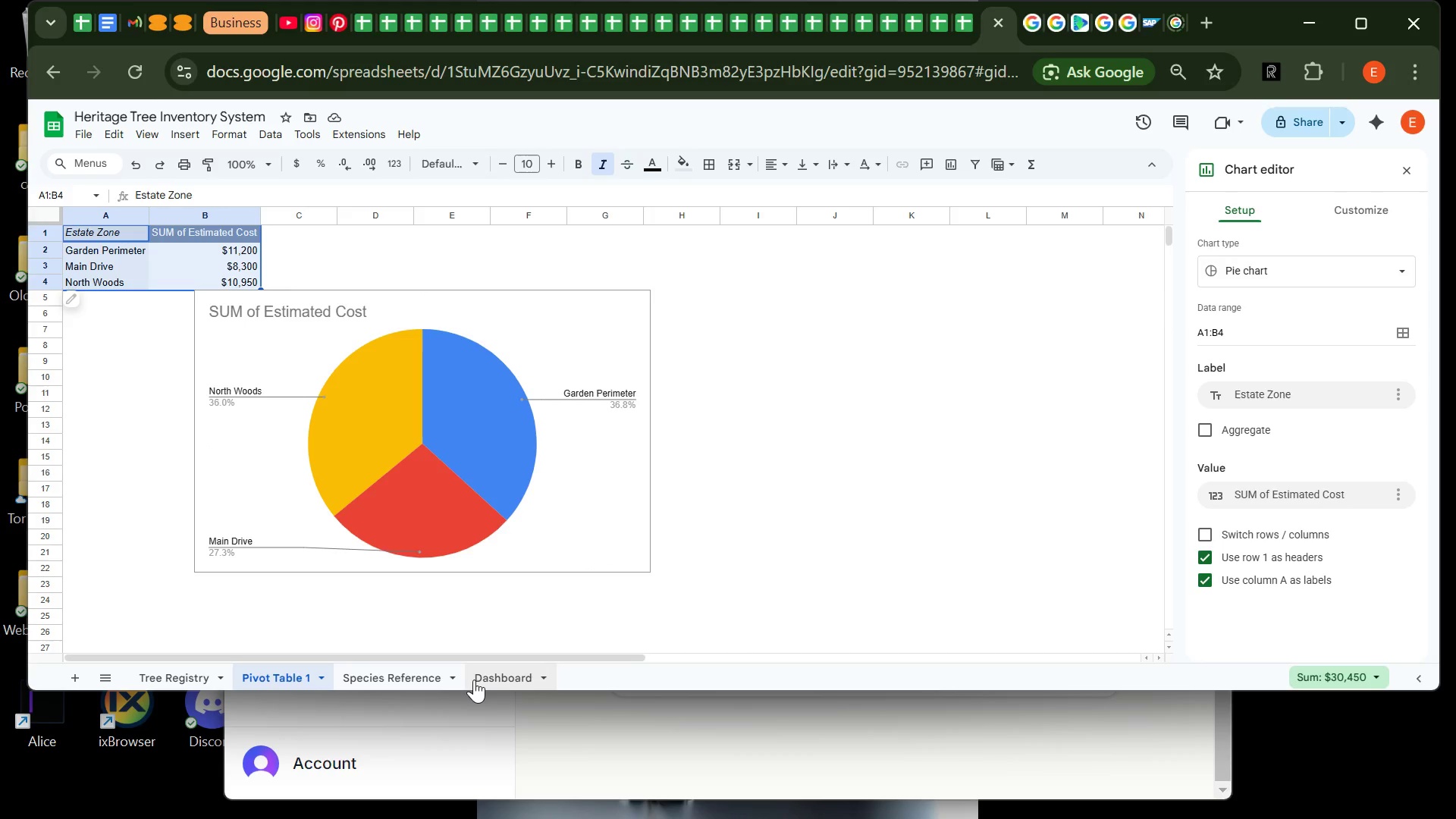 
left_click([491, 679])
 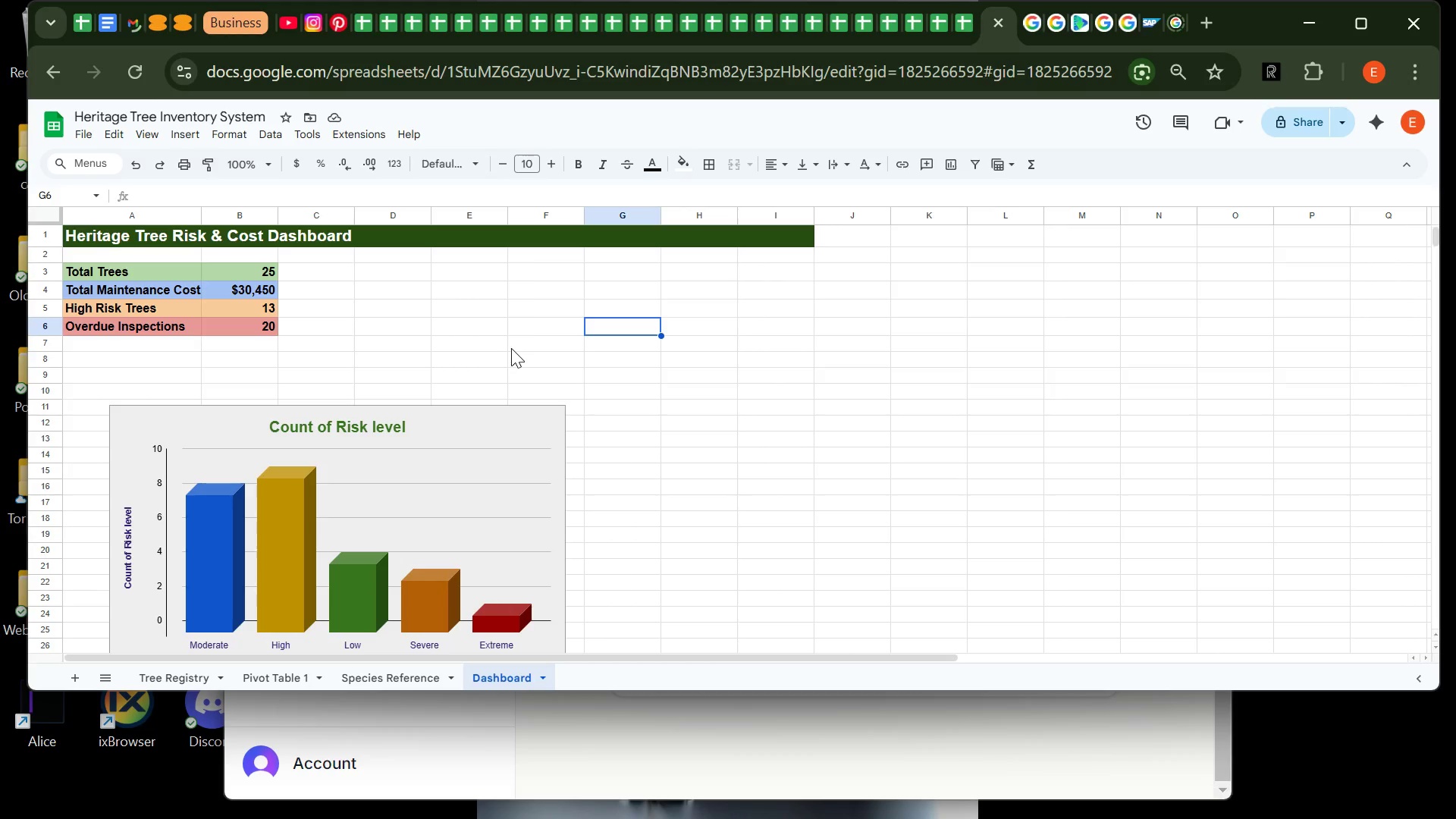 
key(Control+V)
 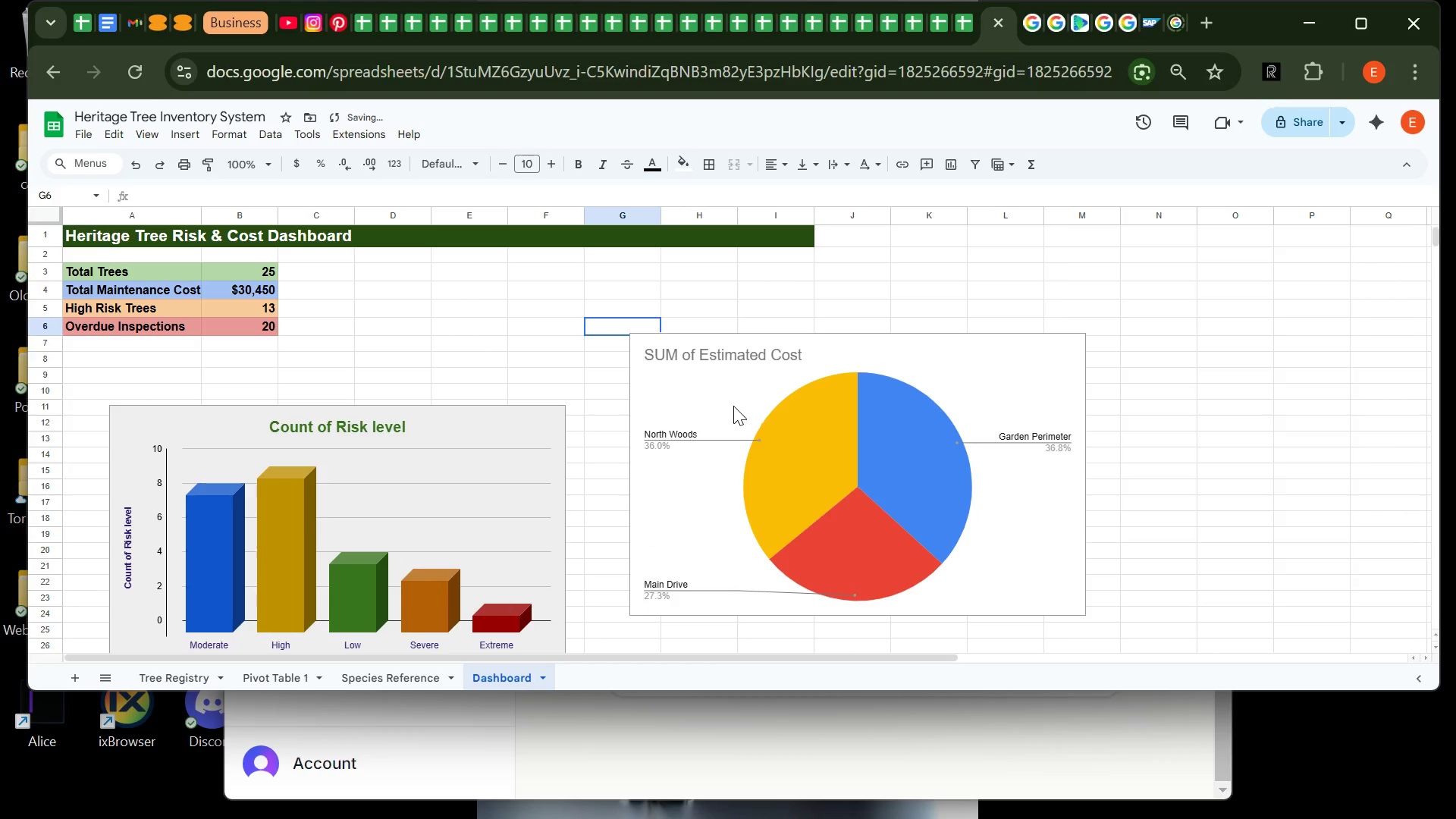 
left_click([733, 406])
 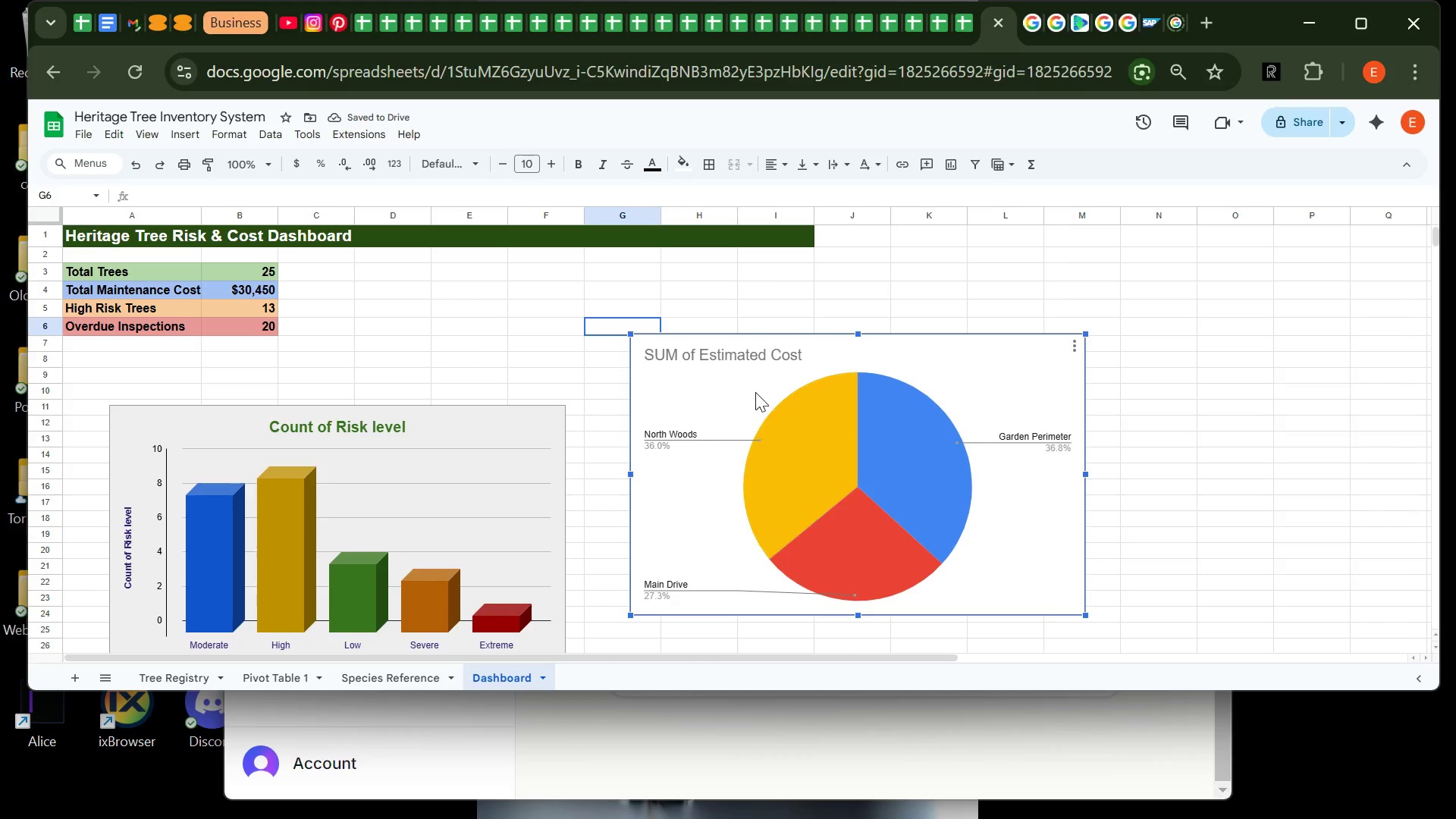 
double_click([748, 391])
 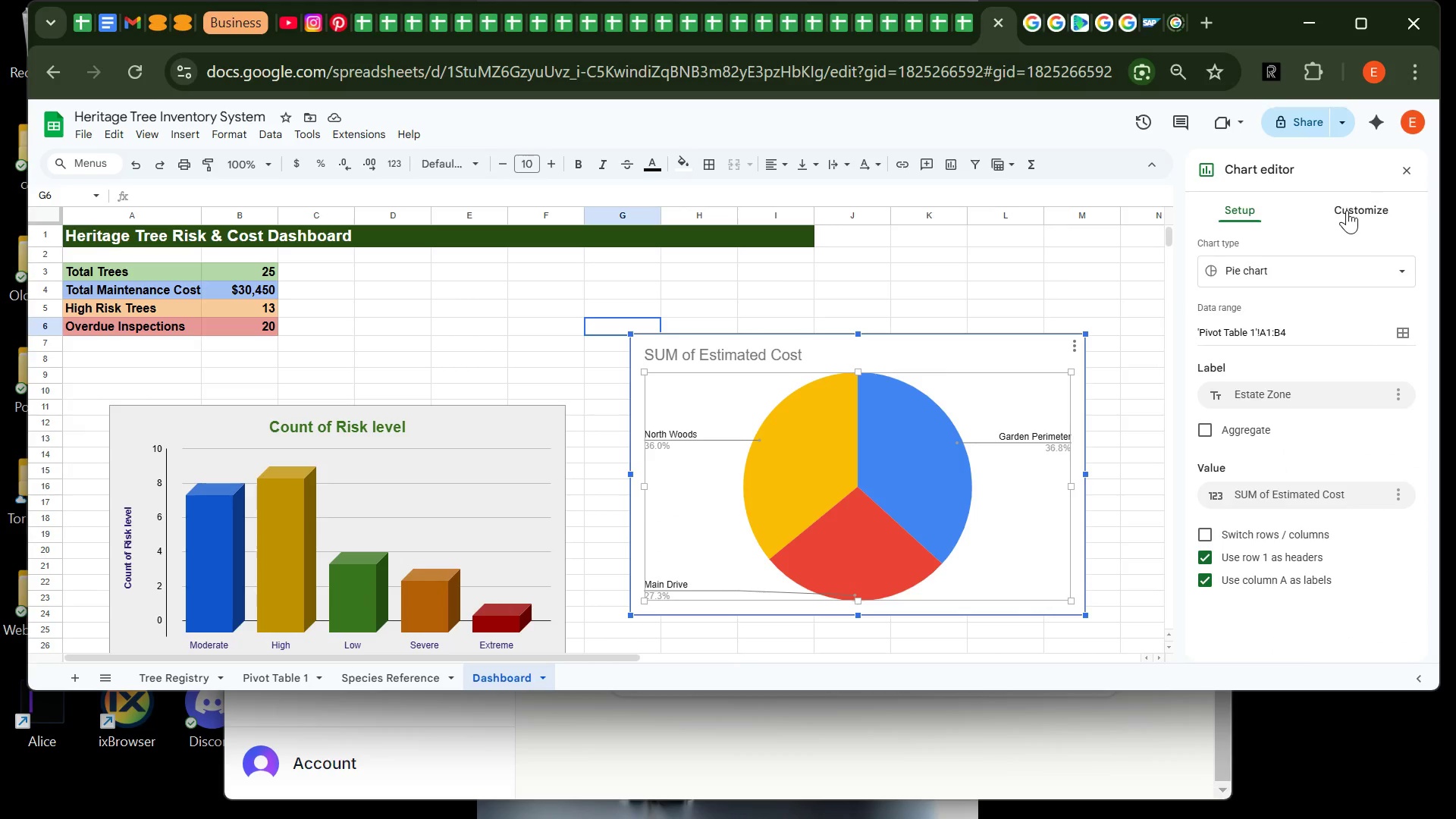 
left_click([1348, 209])
 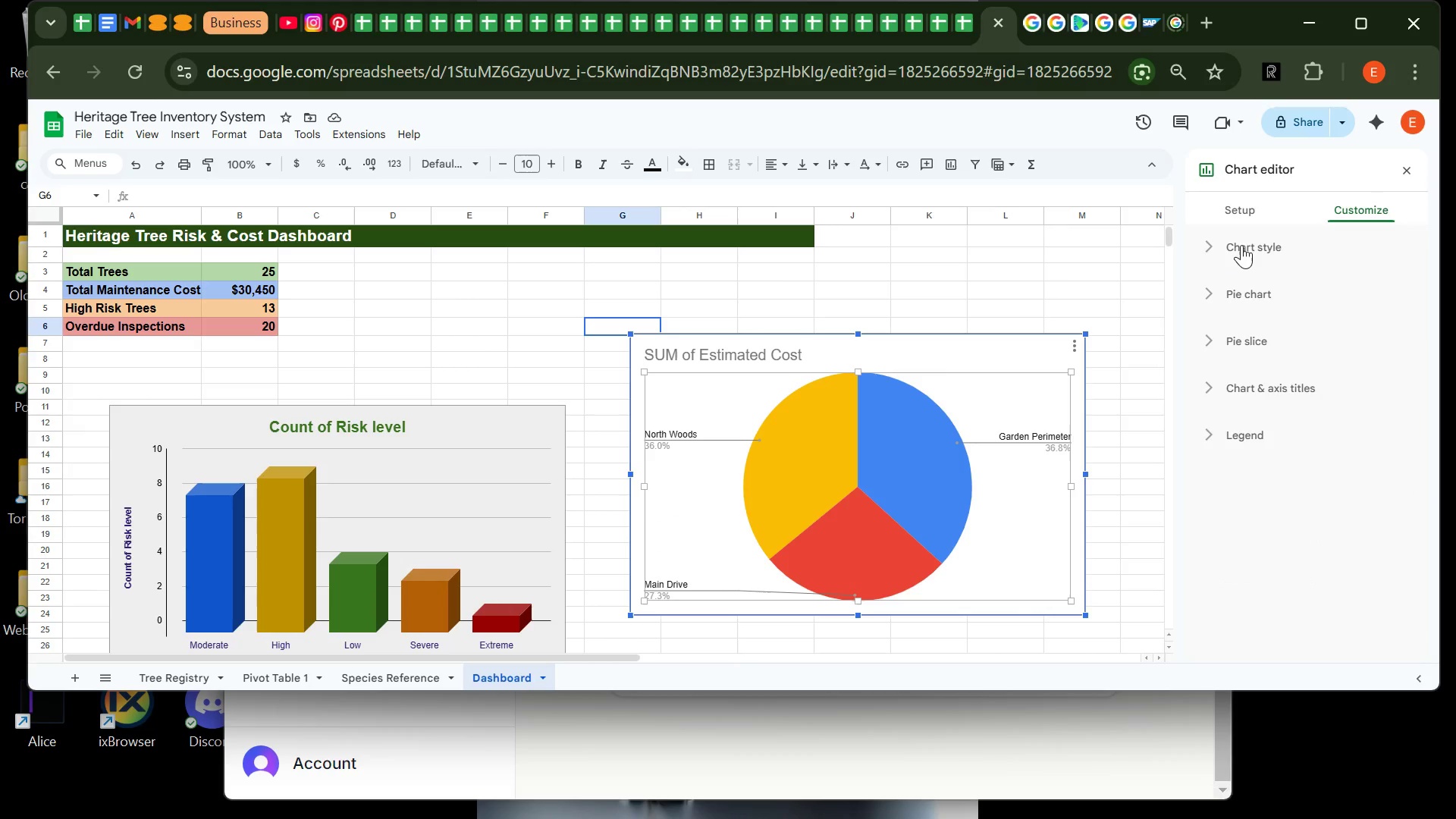 
left_click([1243, 245])
 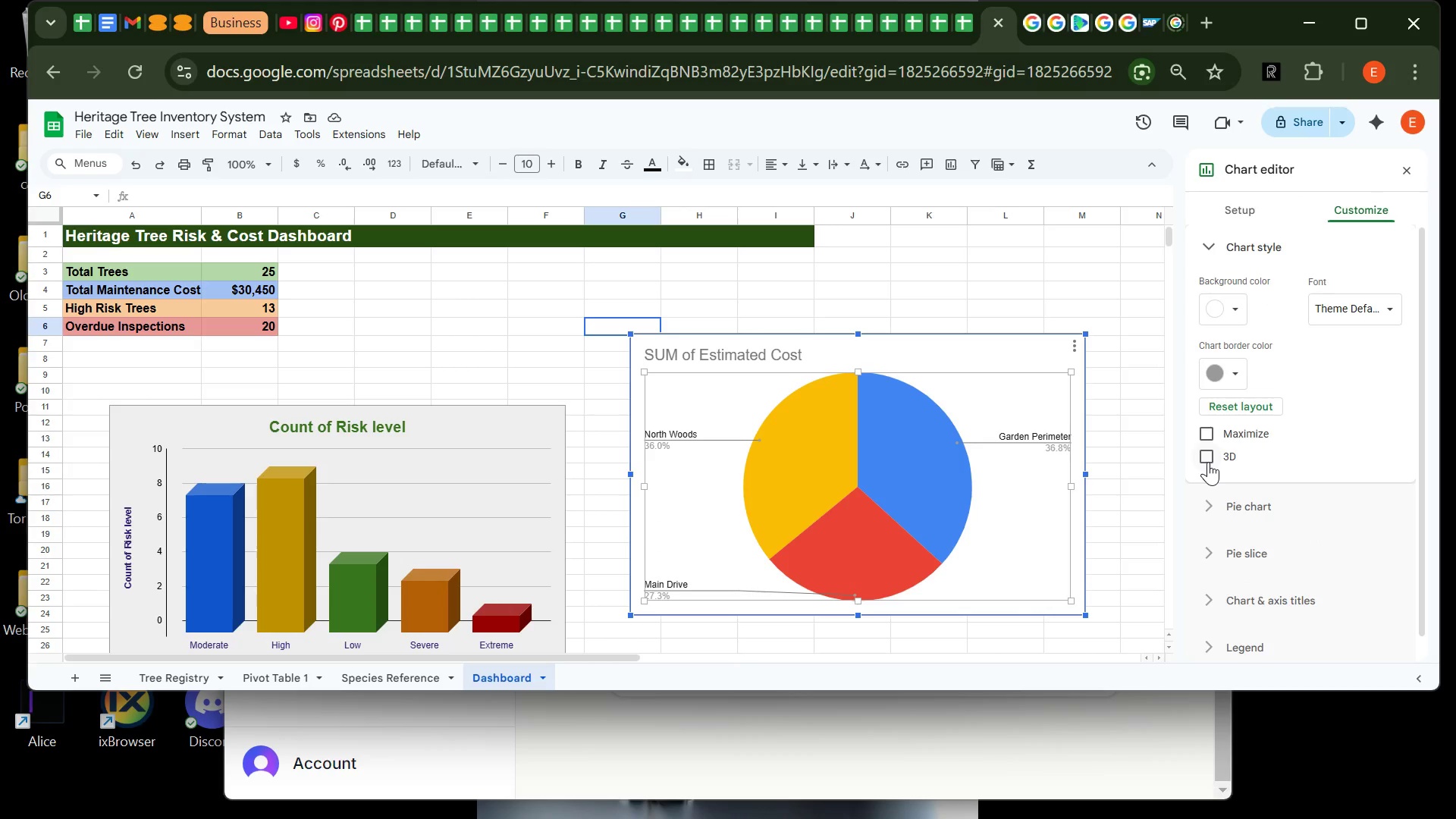 
left_click([1208, 462])
 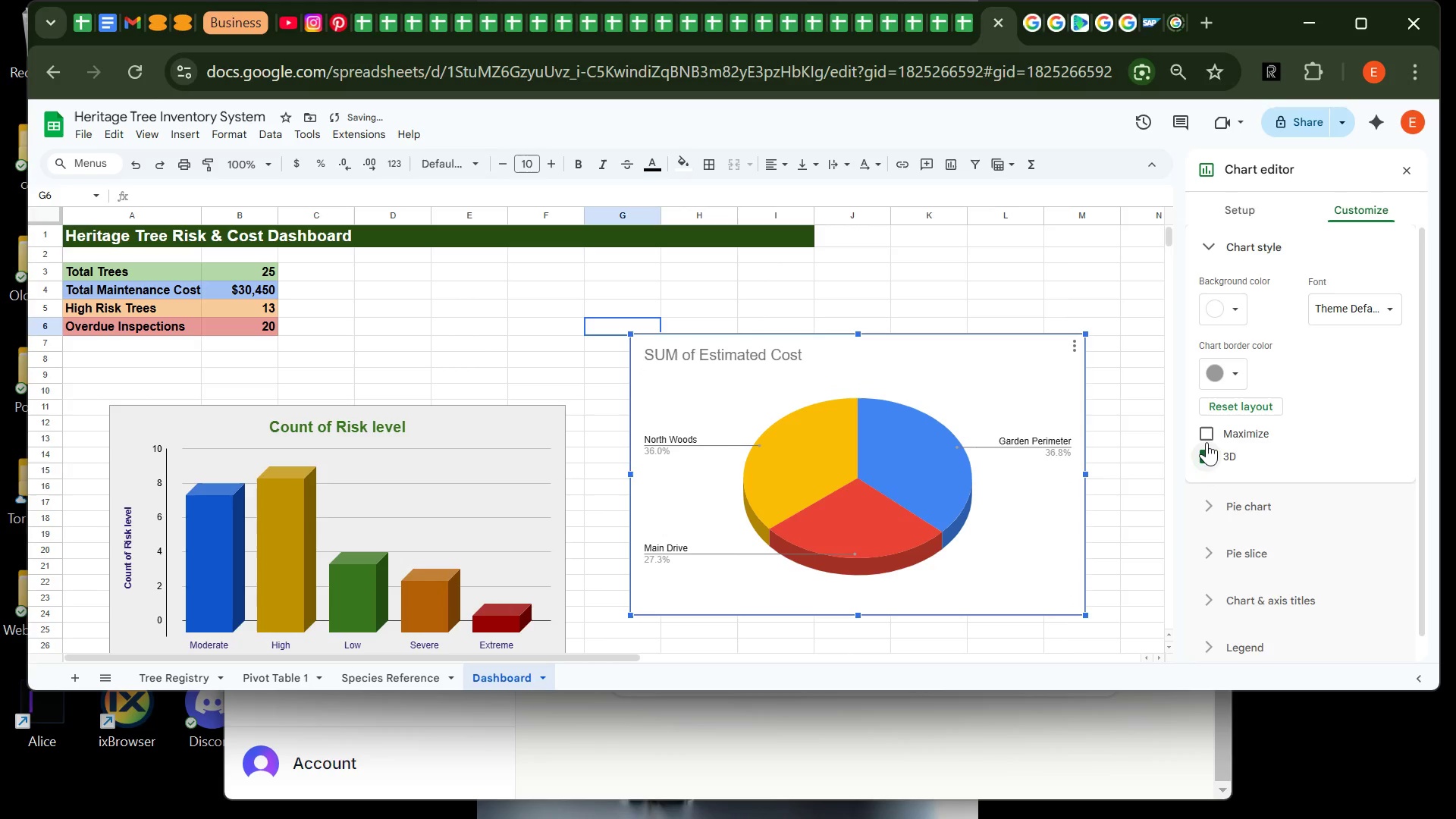 
left_click([1207, 441])
 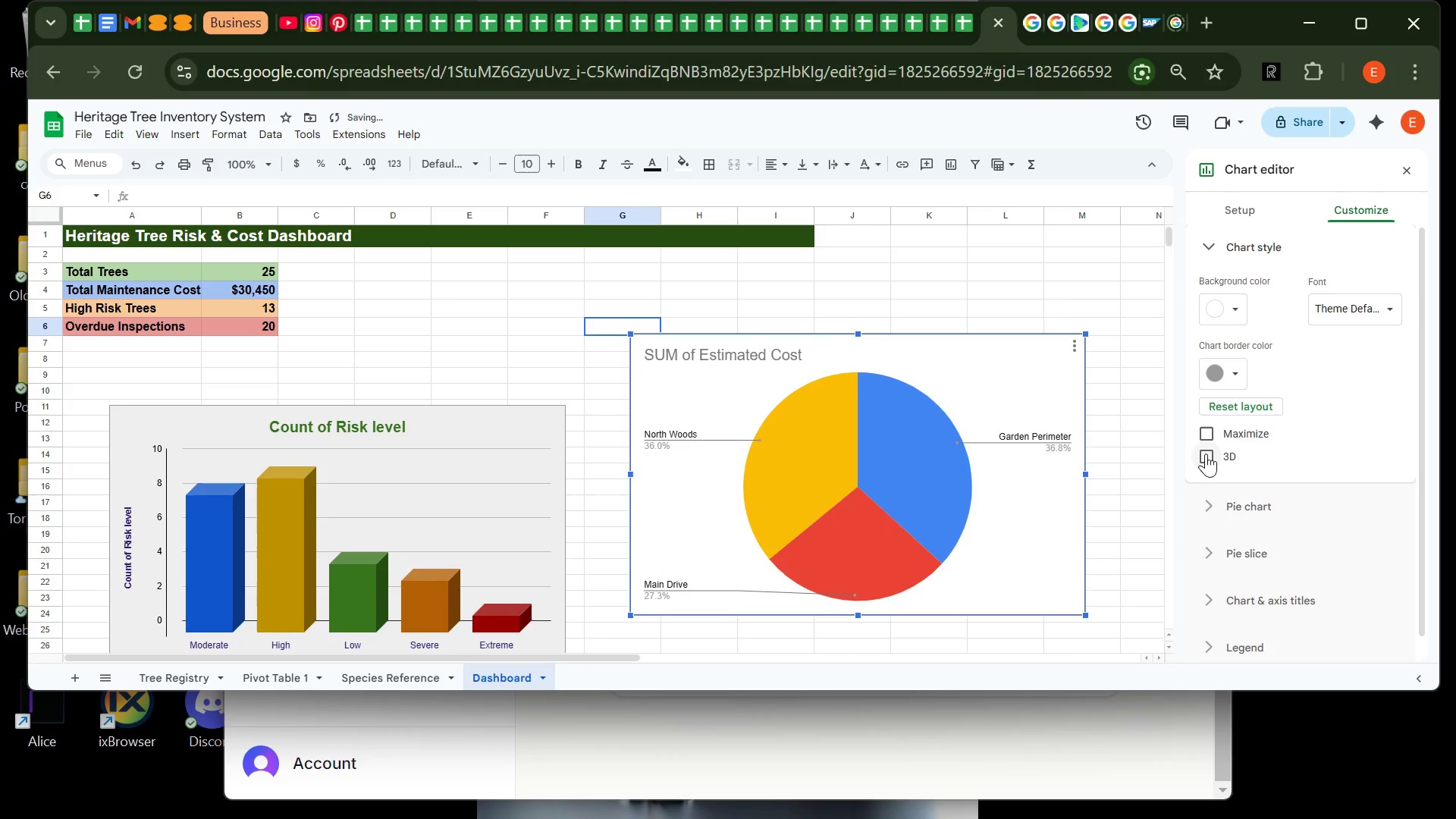 
left_click([1206, 453])
 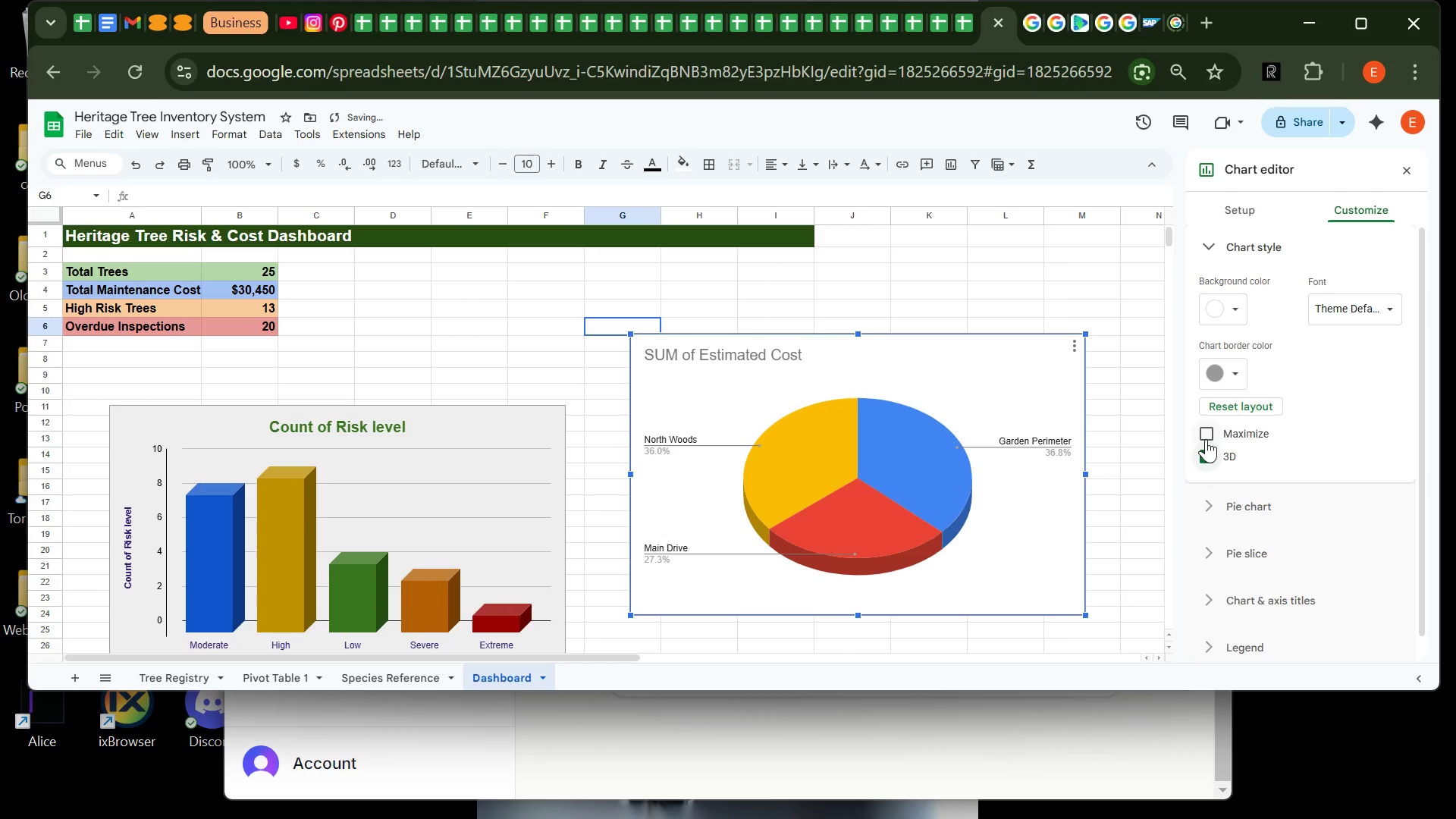 
left_click([1206, 439])
 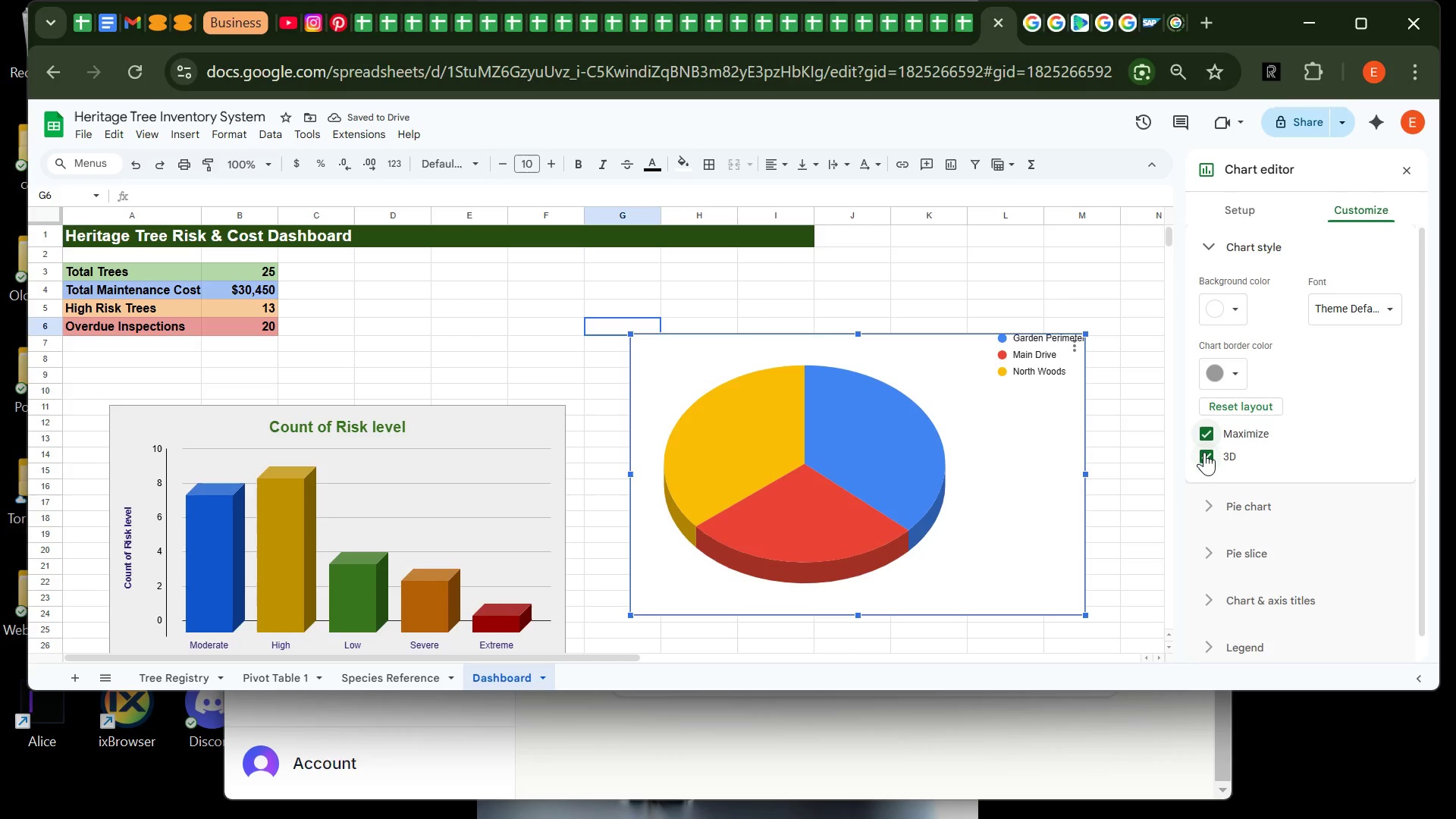 
left_click([1207, 434])
 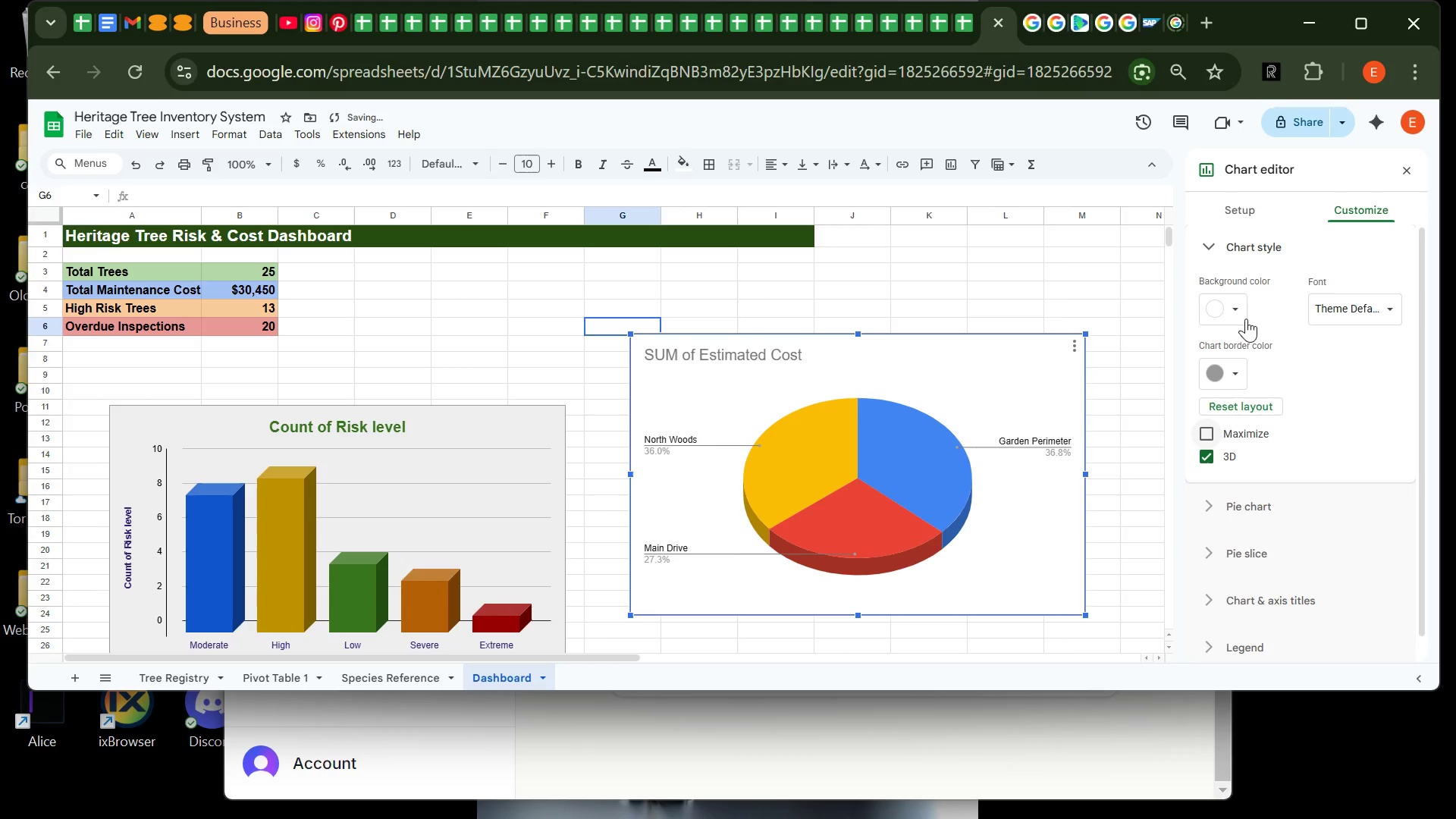 
left_click([1237, 318])
 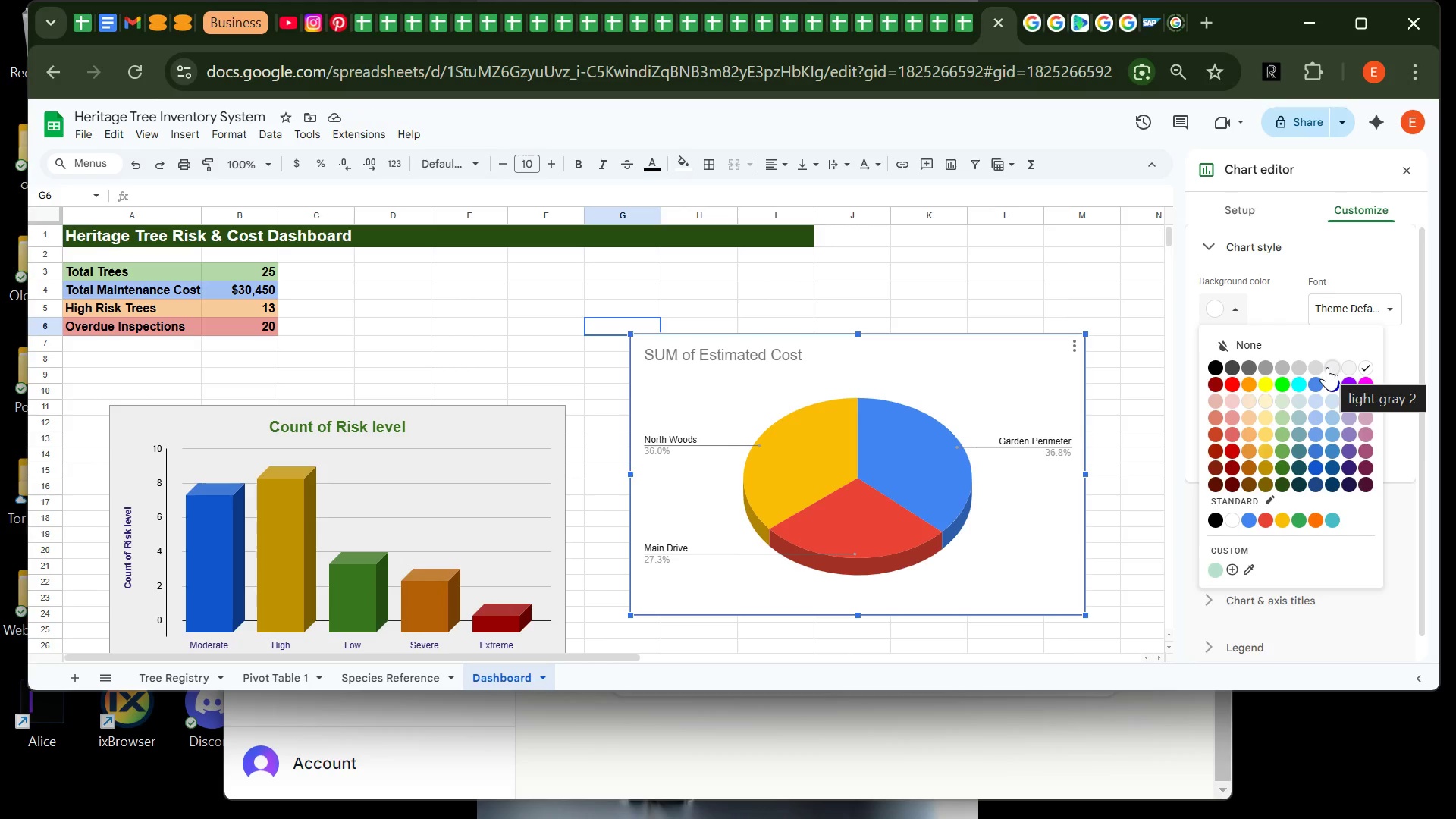 
left_click([1327, 367])
 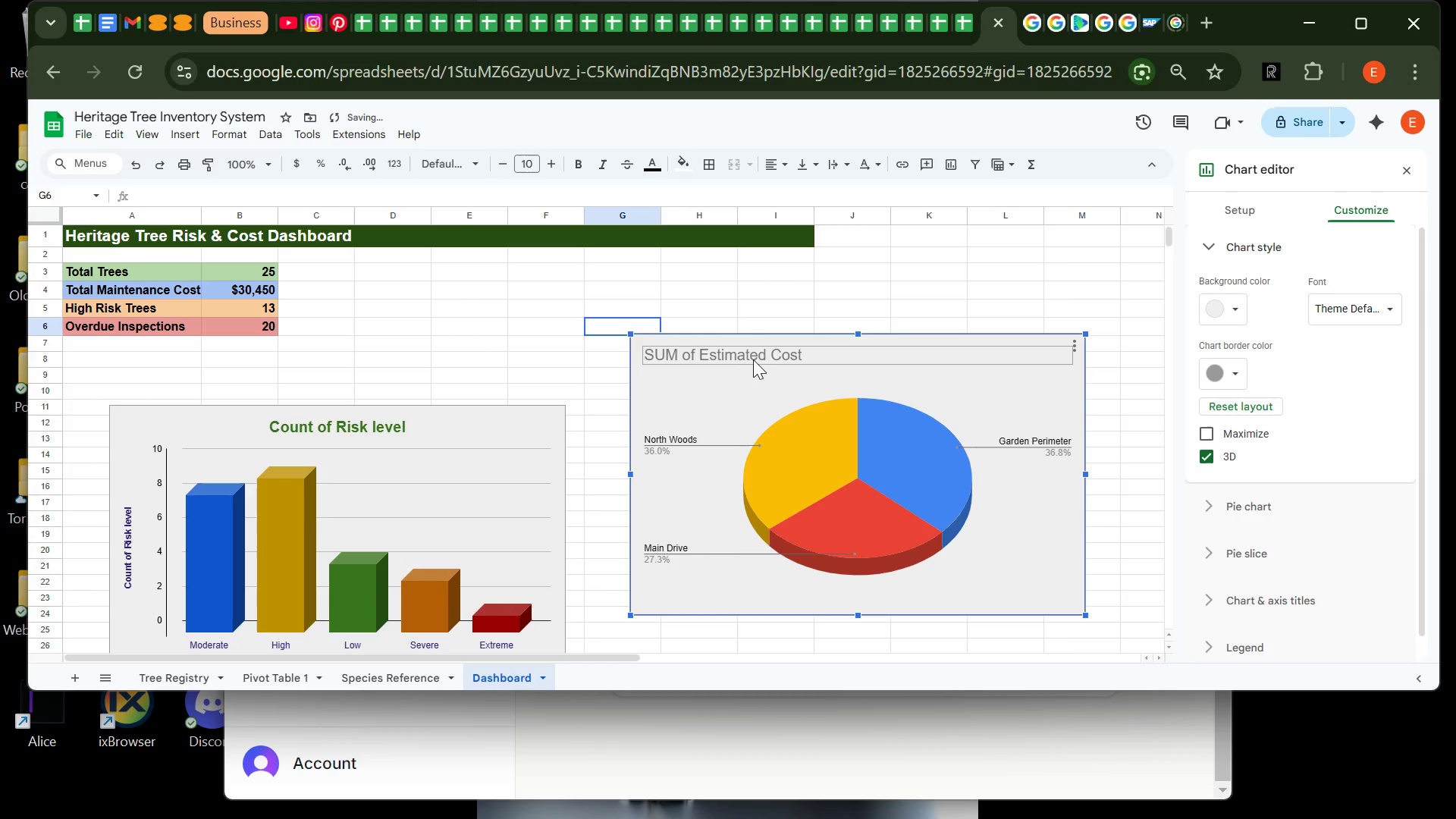 
left_click([755, 358])
 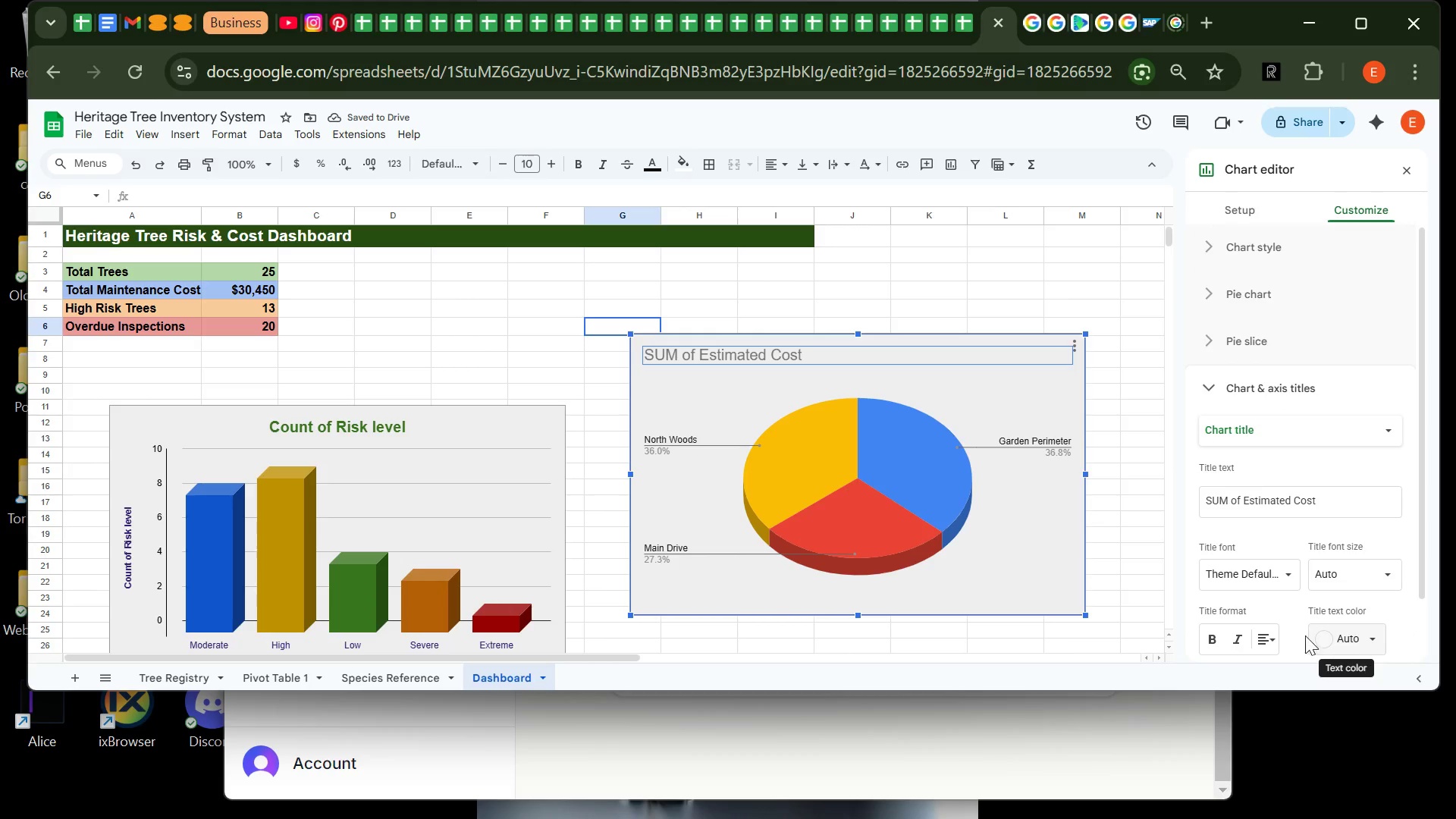 
left_click([1224, 635])
 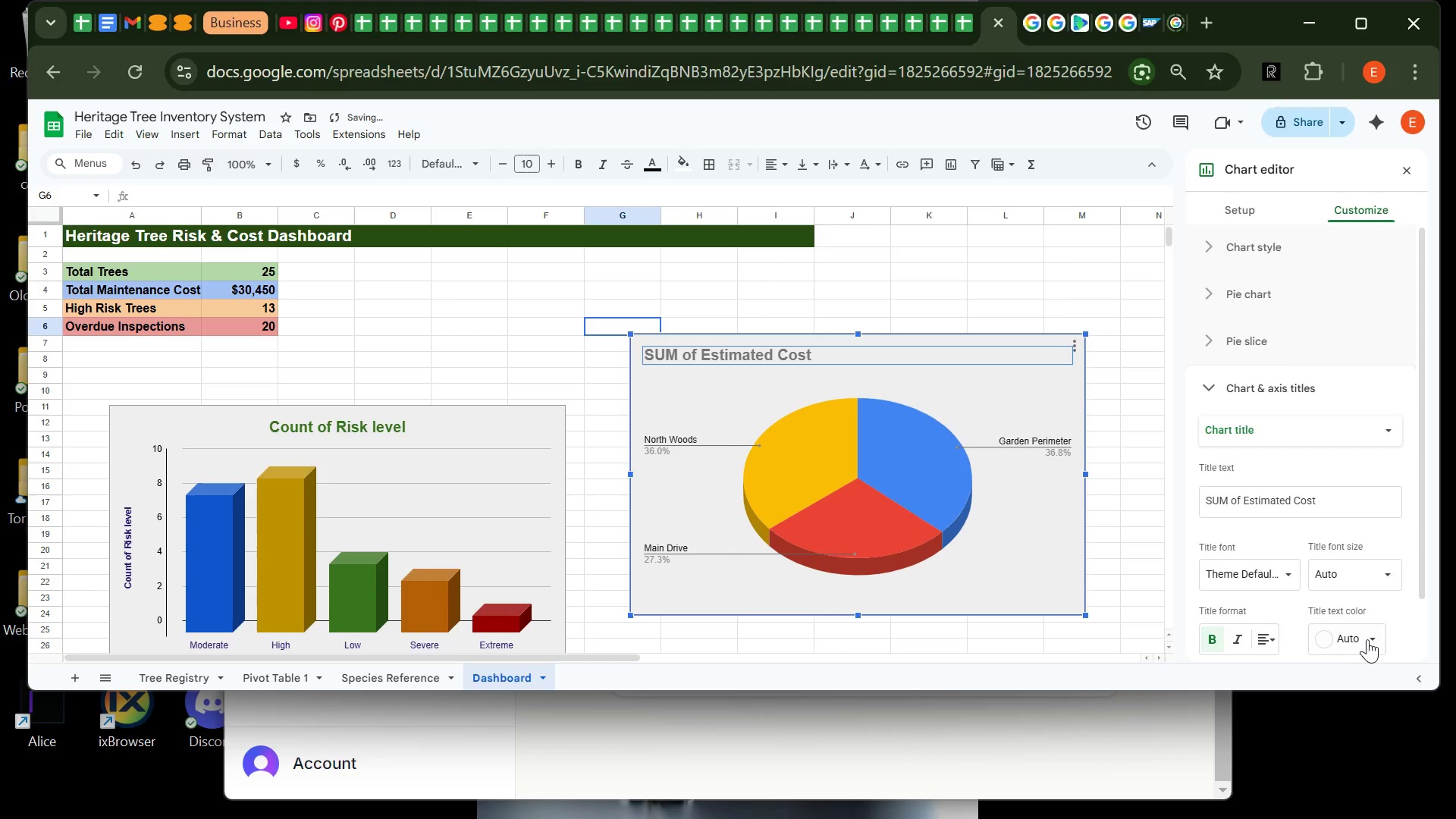 
left_click([1360, 637])
 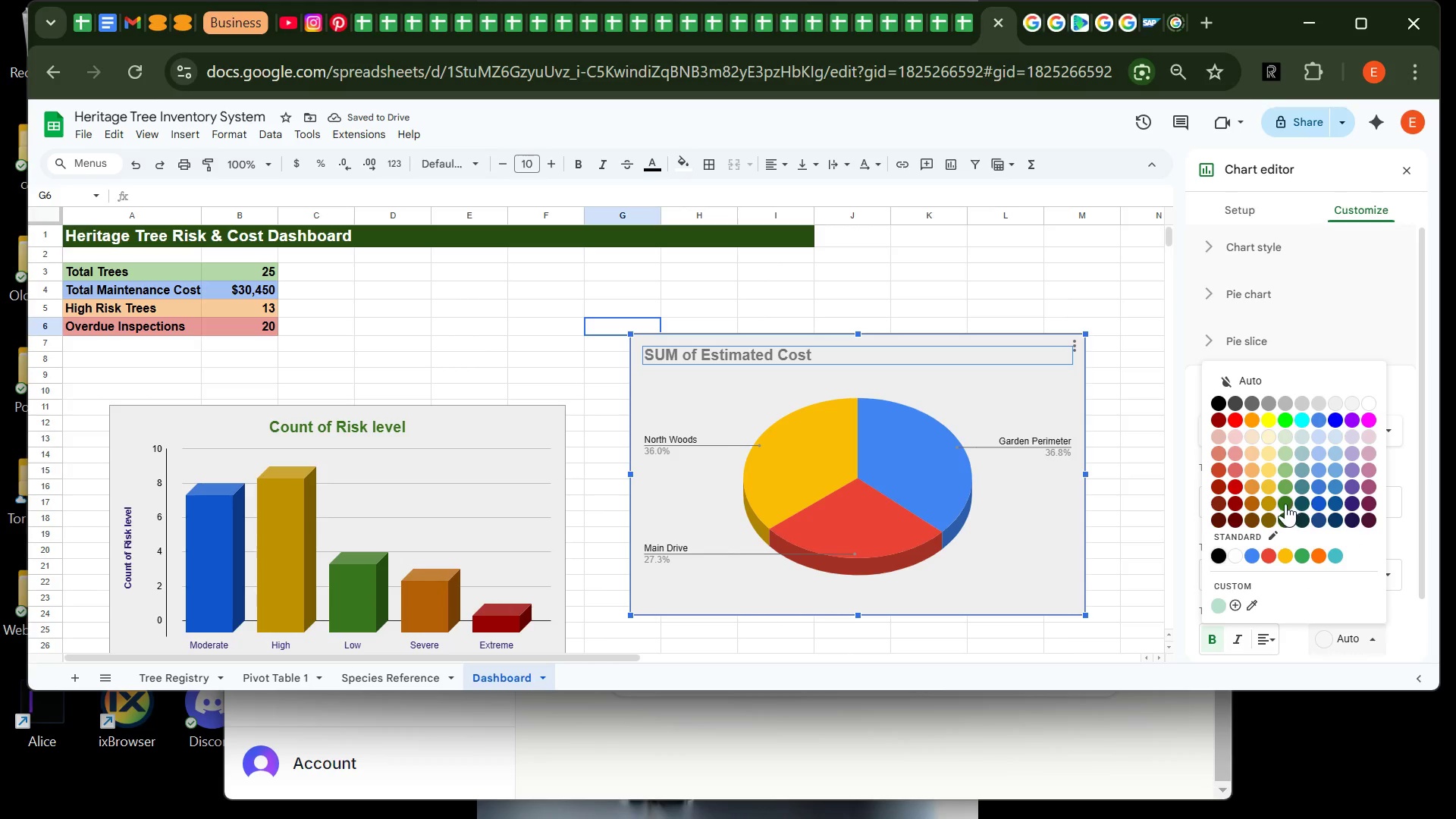 
left_click([1285, 504])
 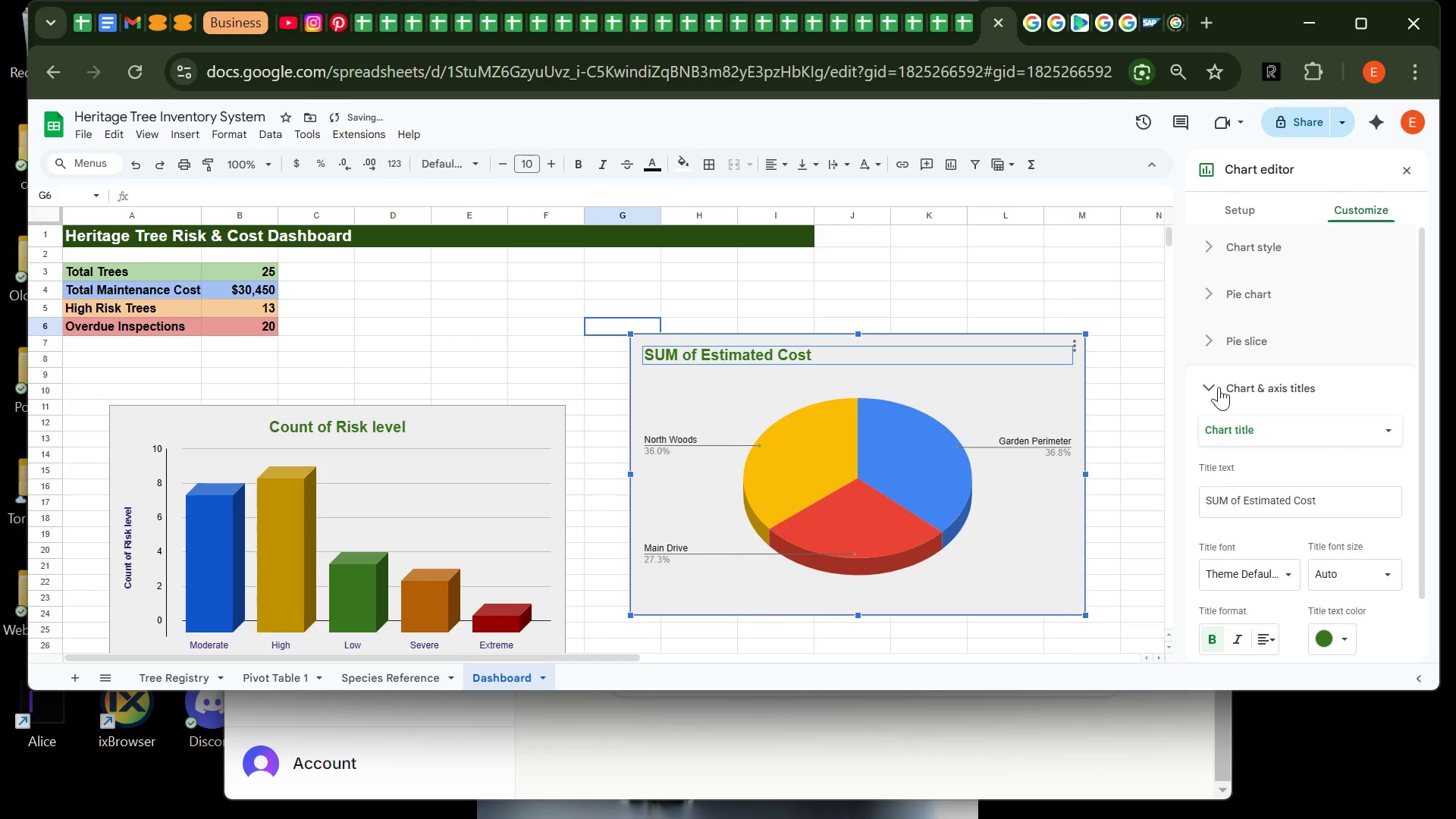 
mouse_move([1191, 506])
 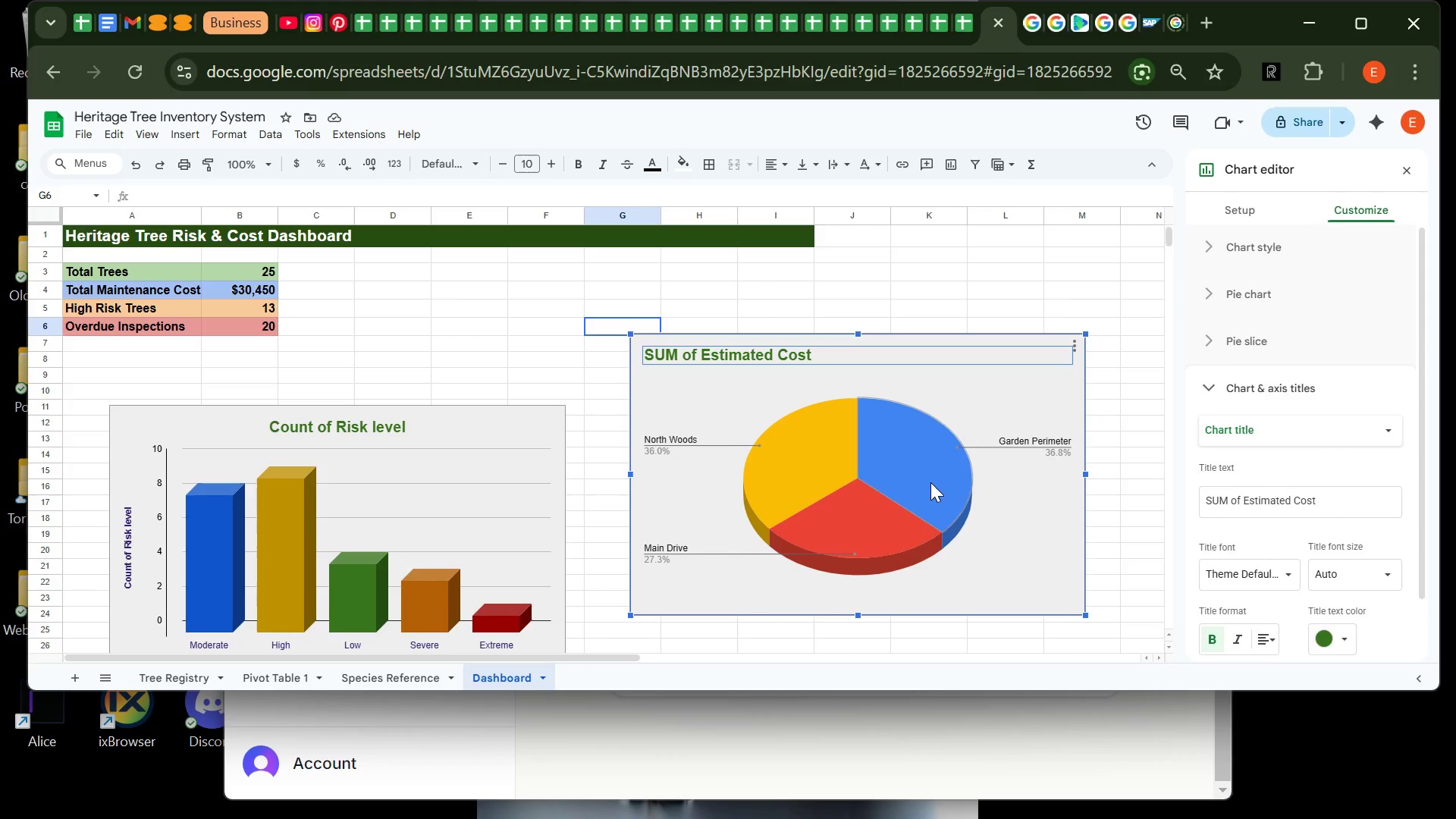 
double_click([930, 482])
 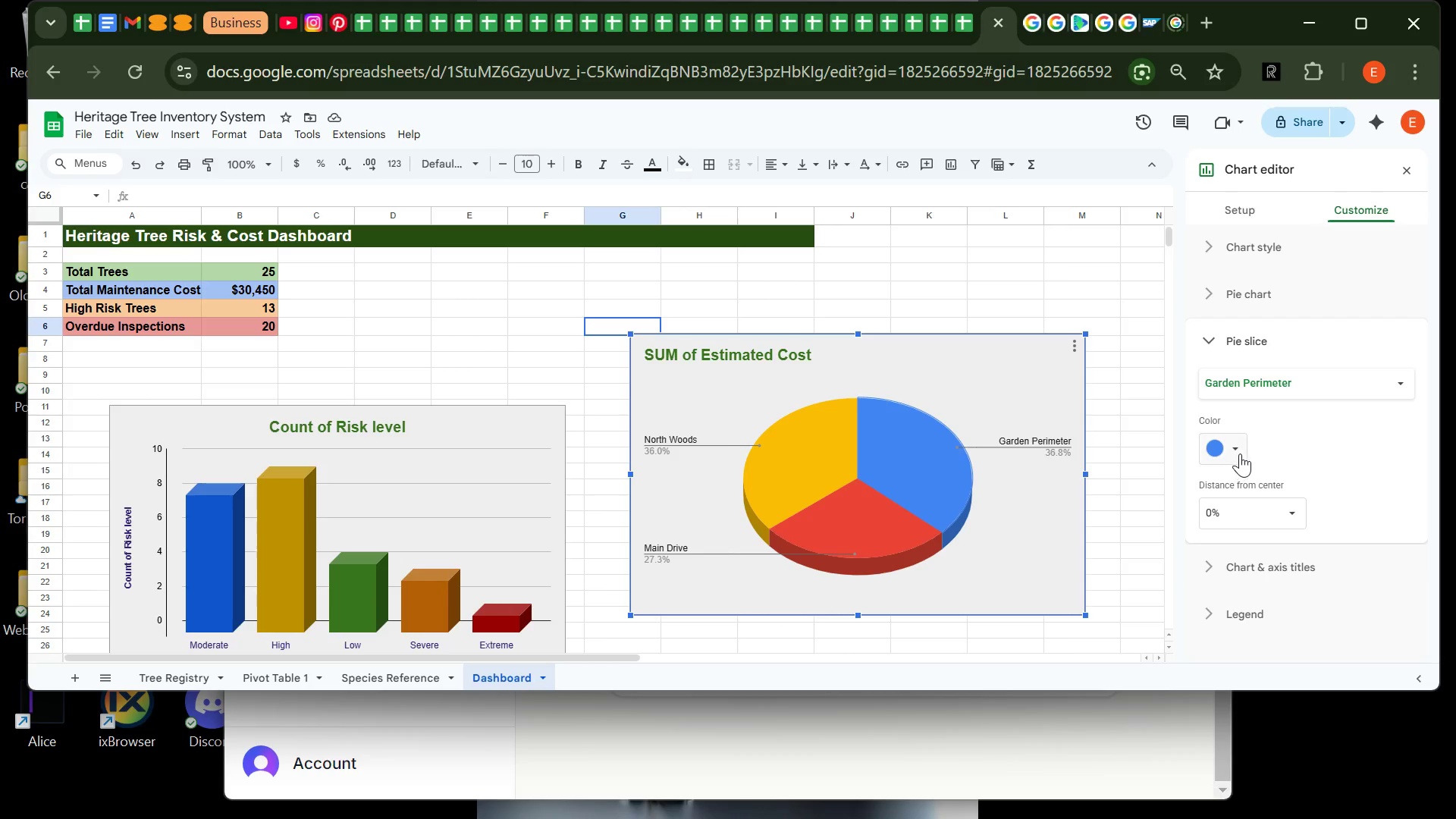 
left_click([1240, 450])
 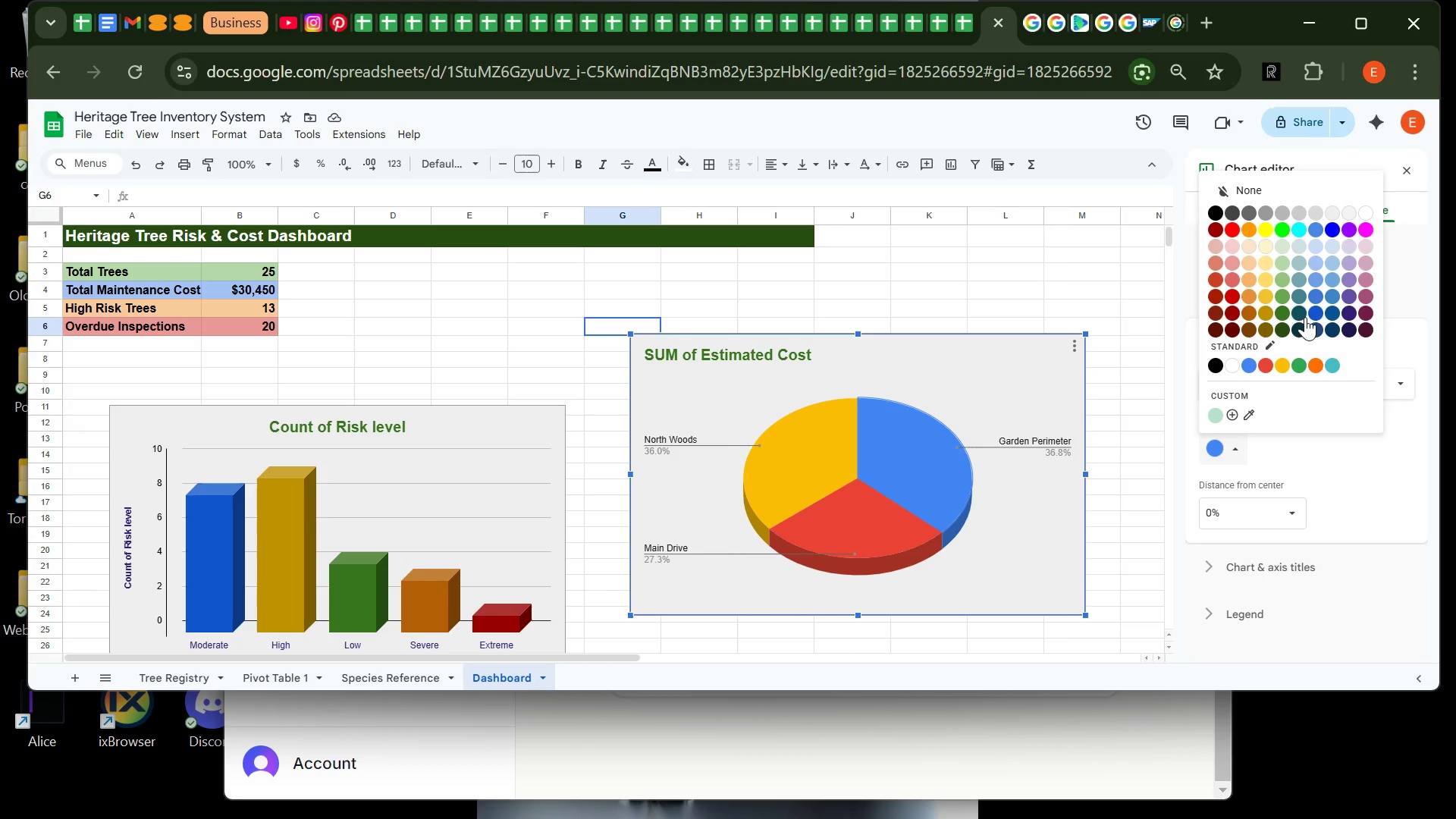 
left_click([1335, 315])
 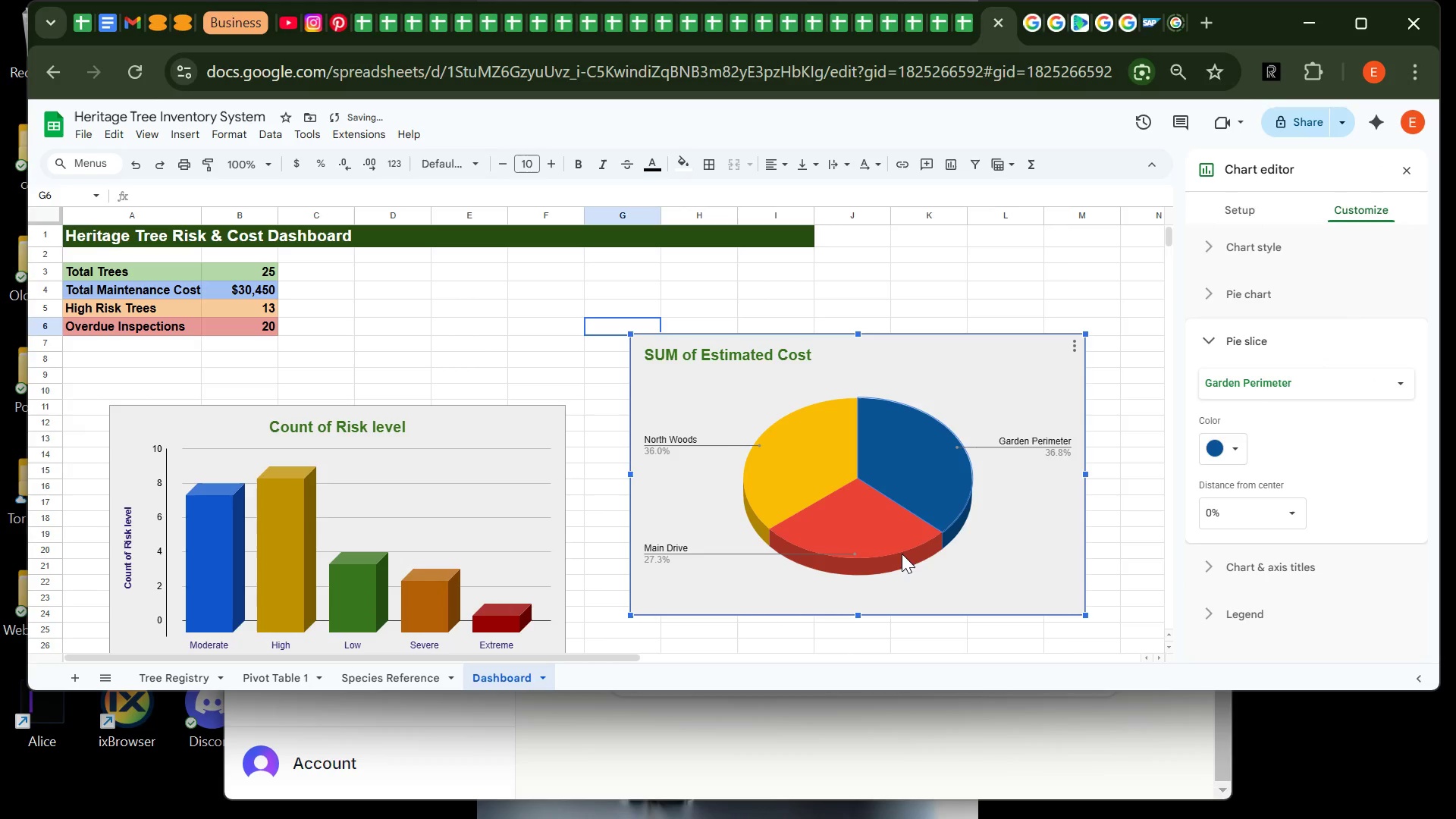 
left_click([897, 544])
 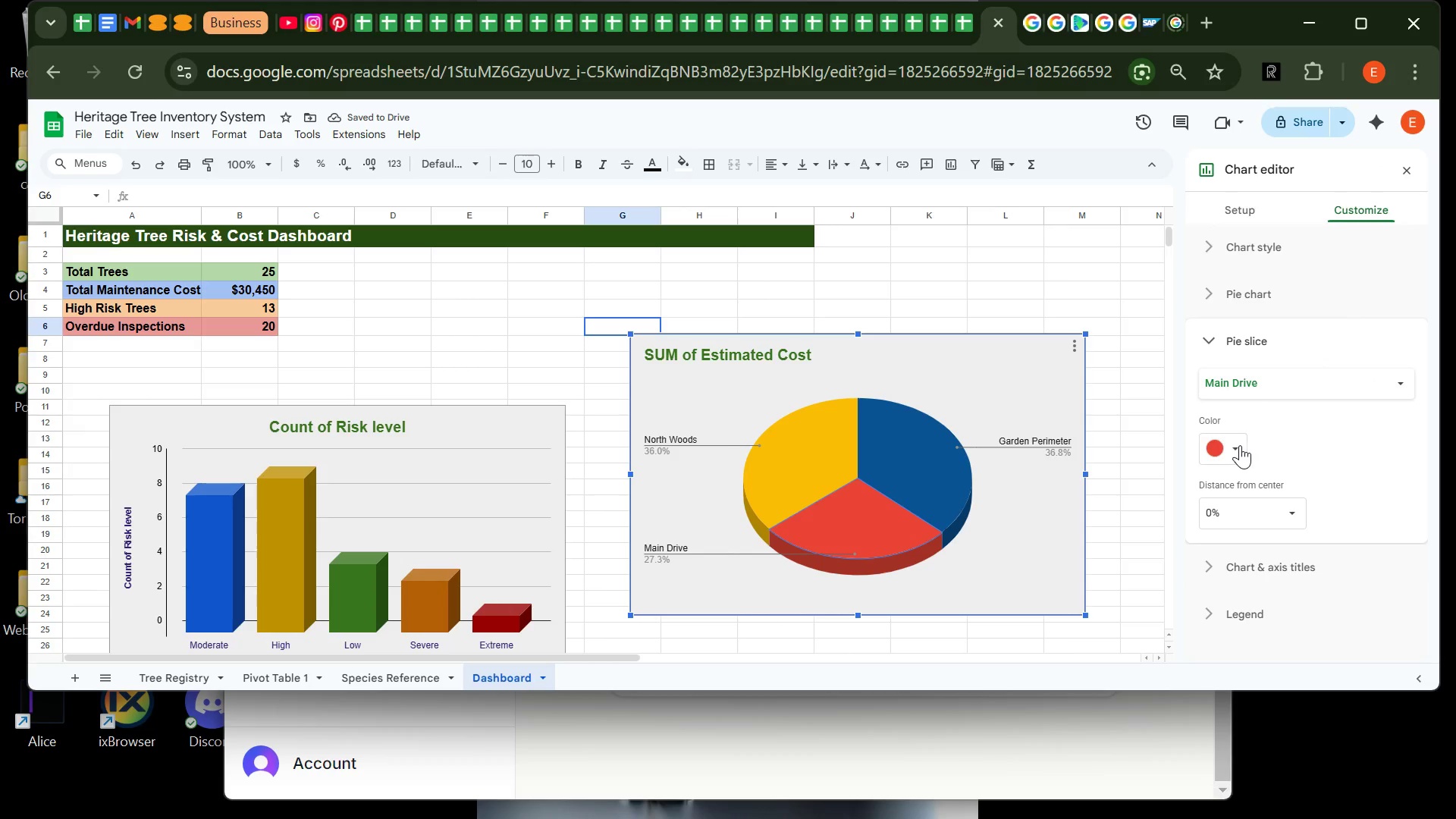 
left_click([1232, 444])
 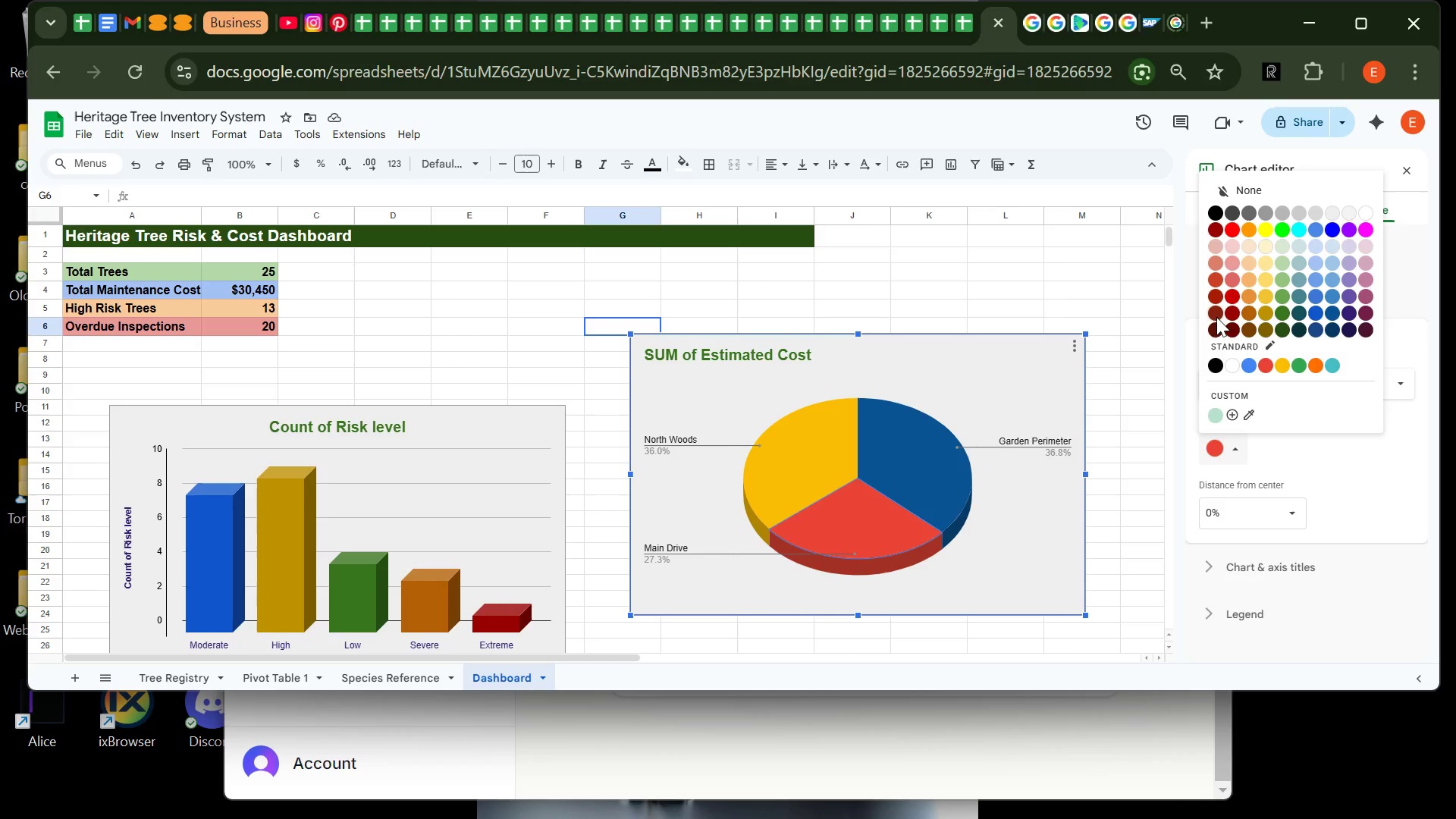 
left_click([1214, 317])
 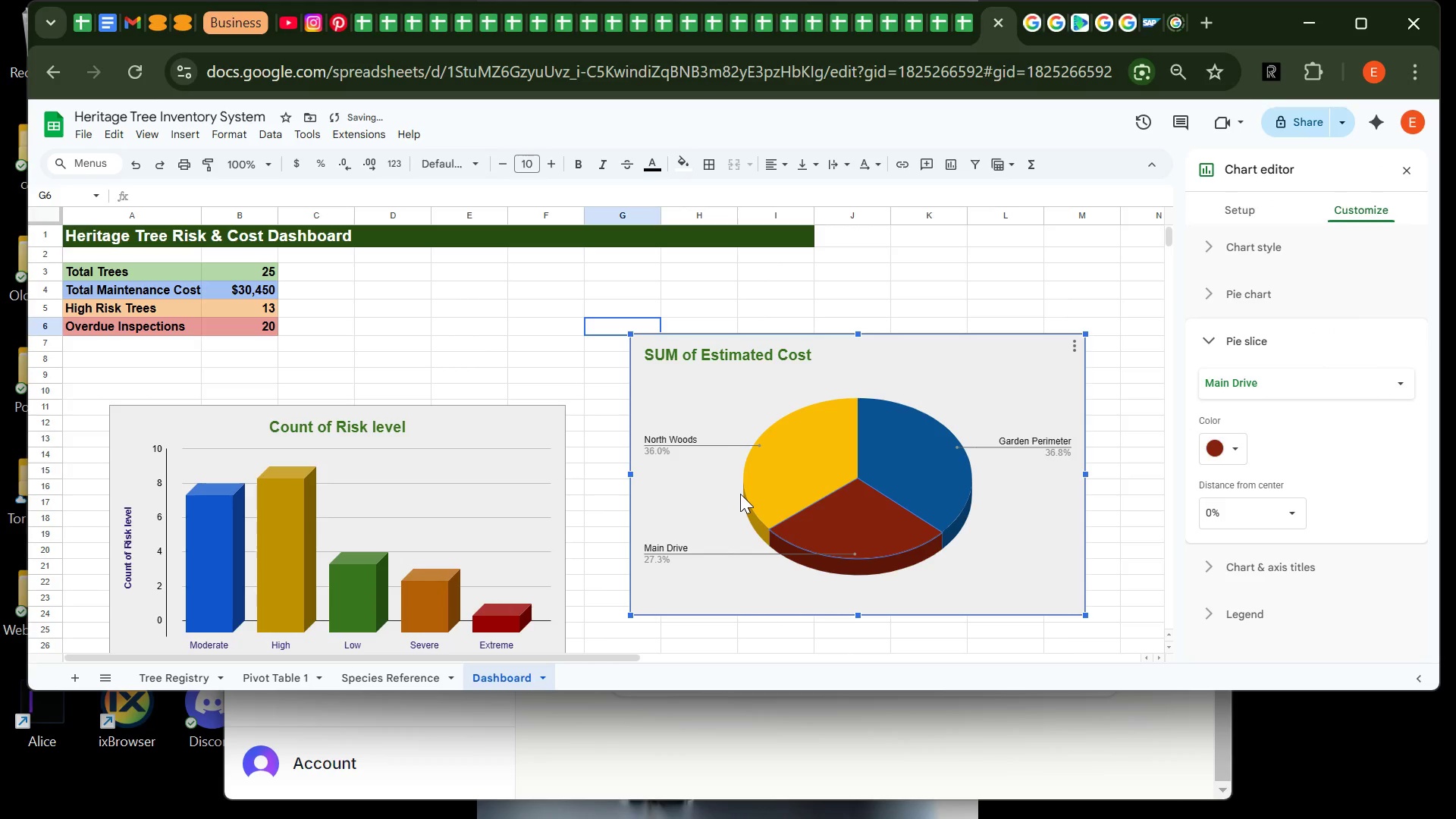 
left_click([740, 494])
 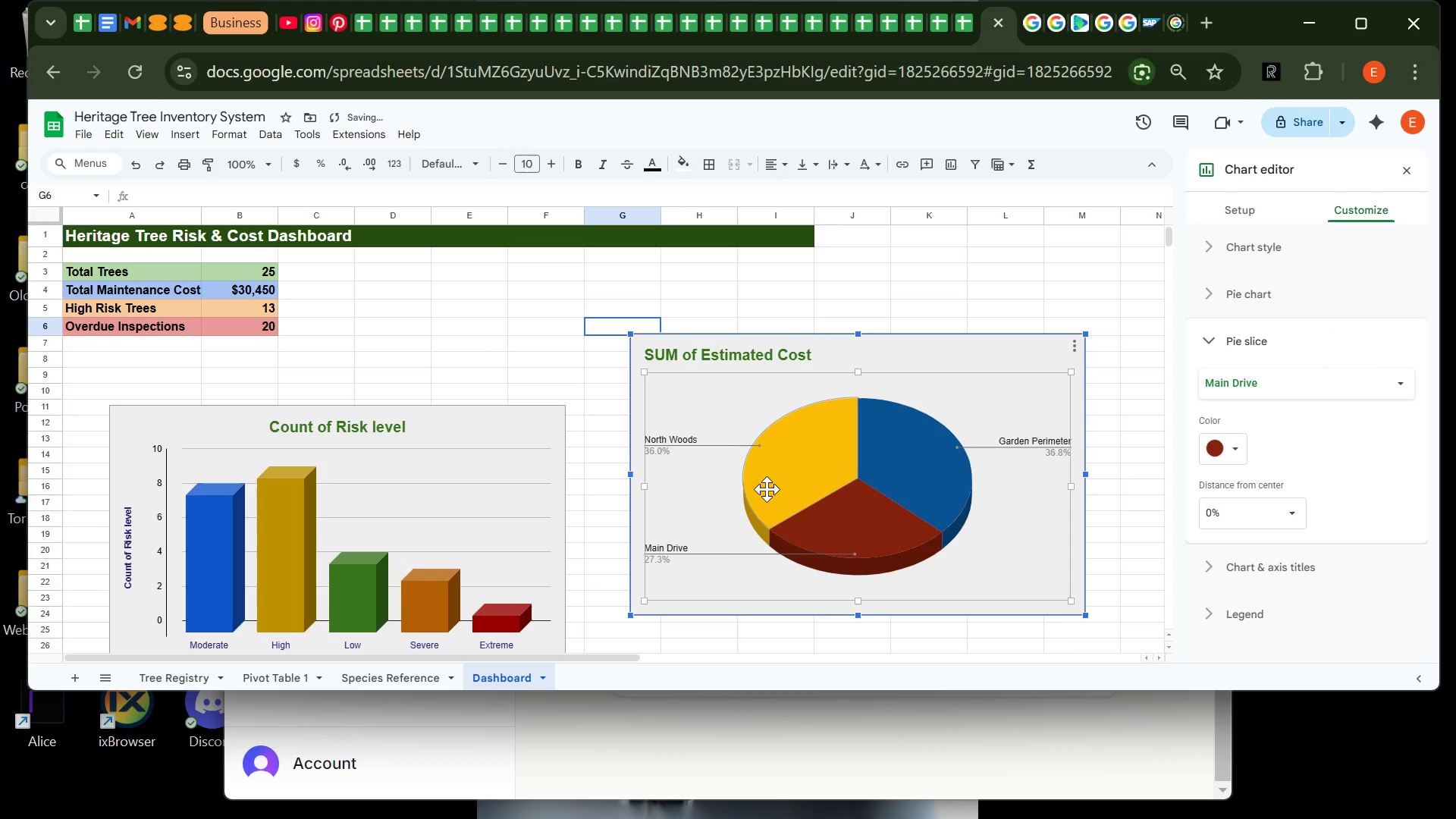 
left_click([767, 489])
 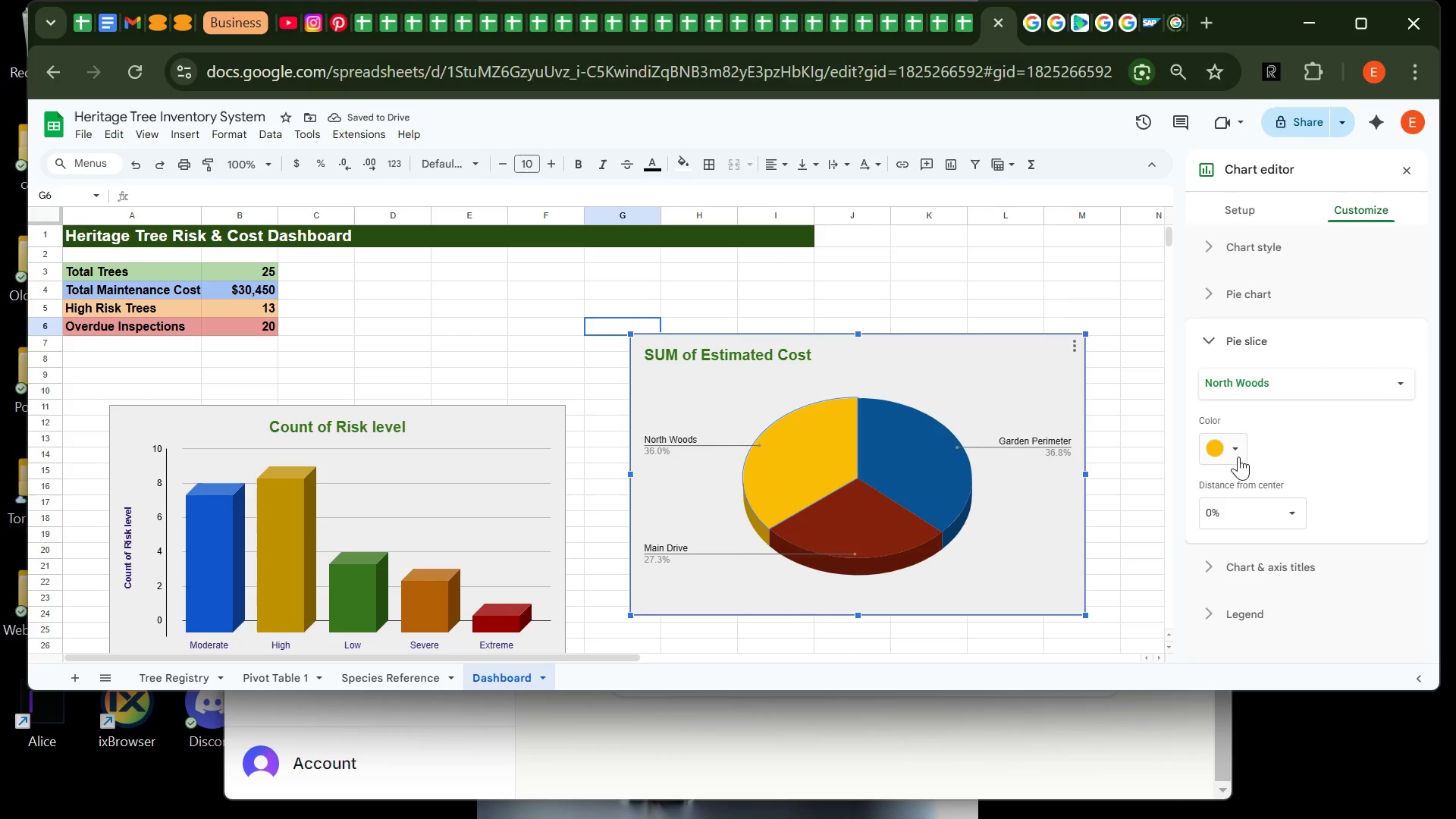 
left_click([1237, 457])
 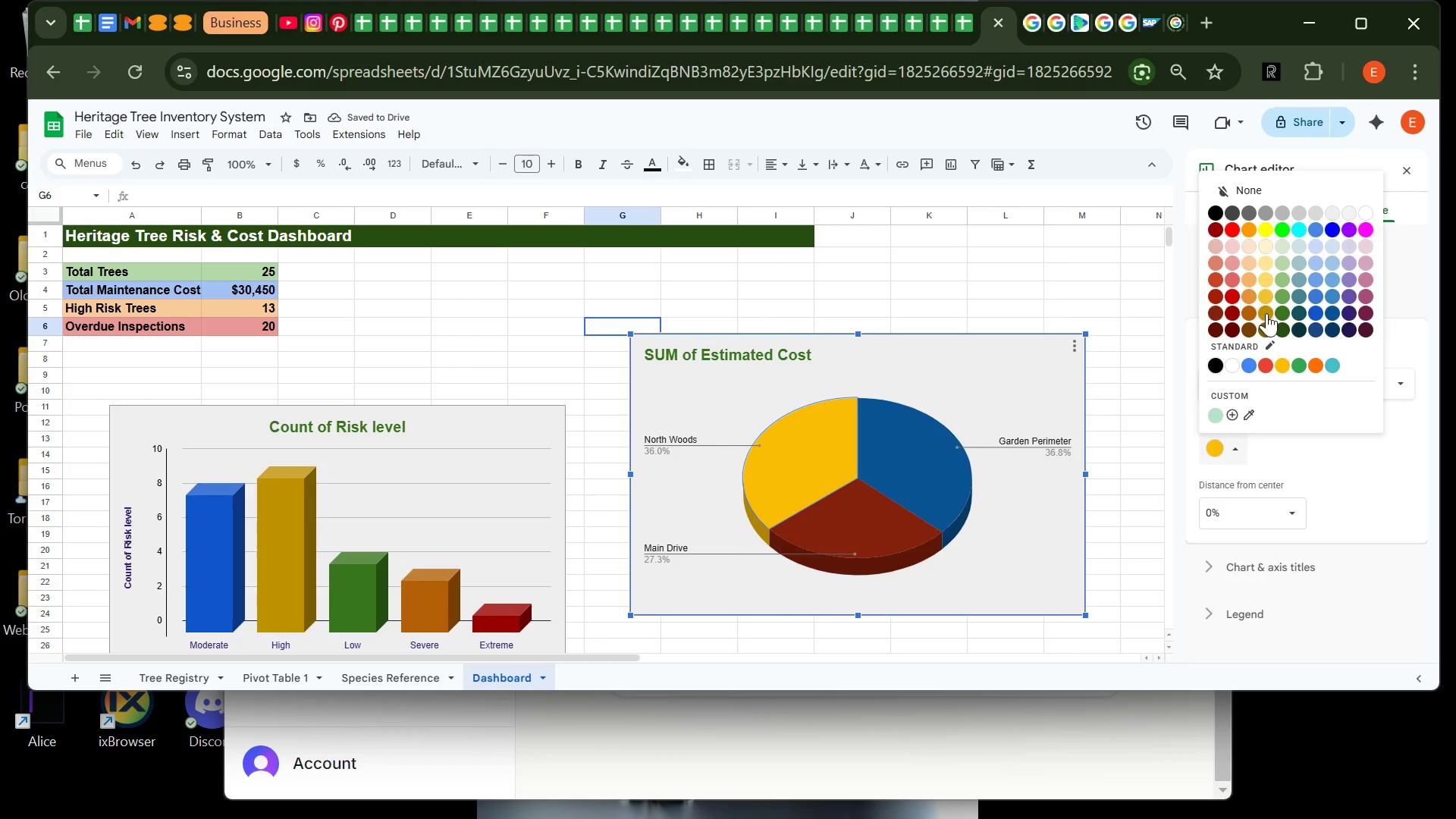 
left_click([1266, 313])
 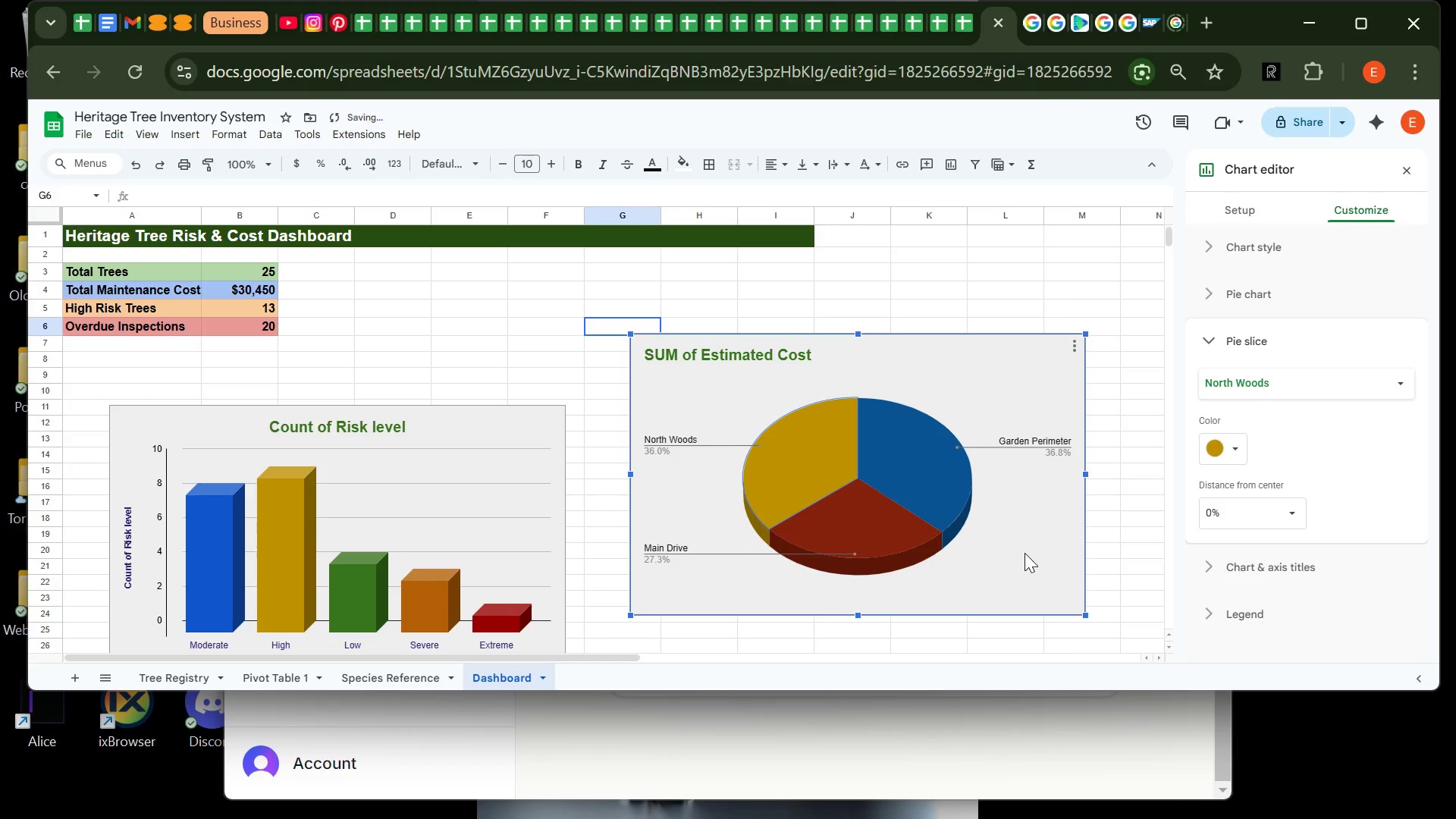 
left_click([1028, 554])
 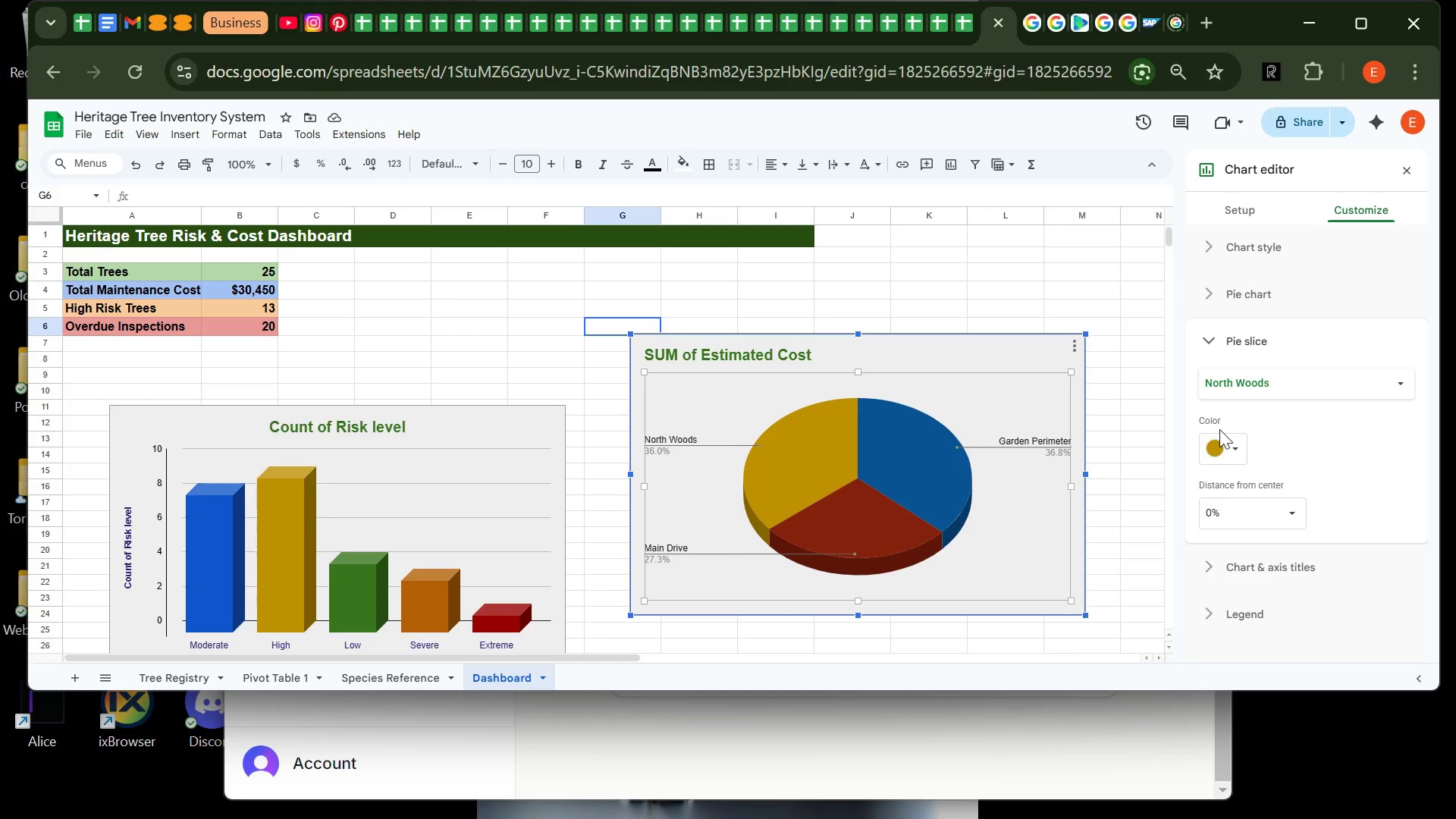 
wait(5.03)
 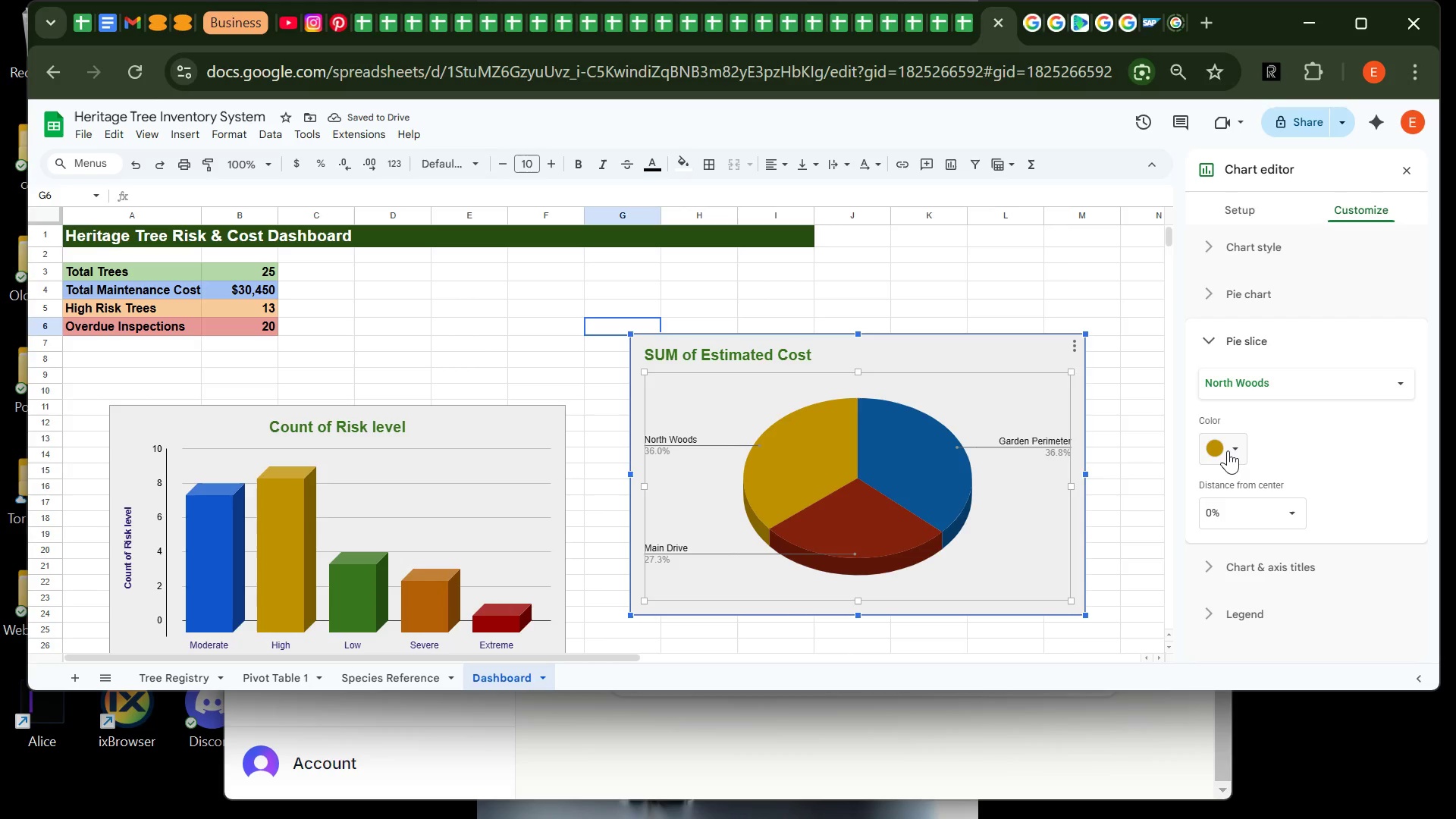 
left_click([1204, 339])
 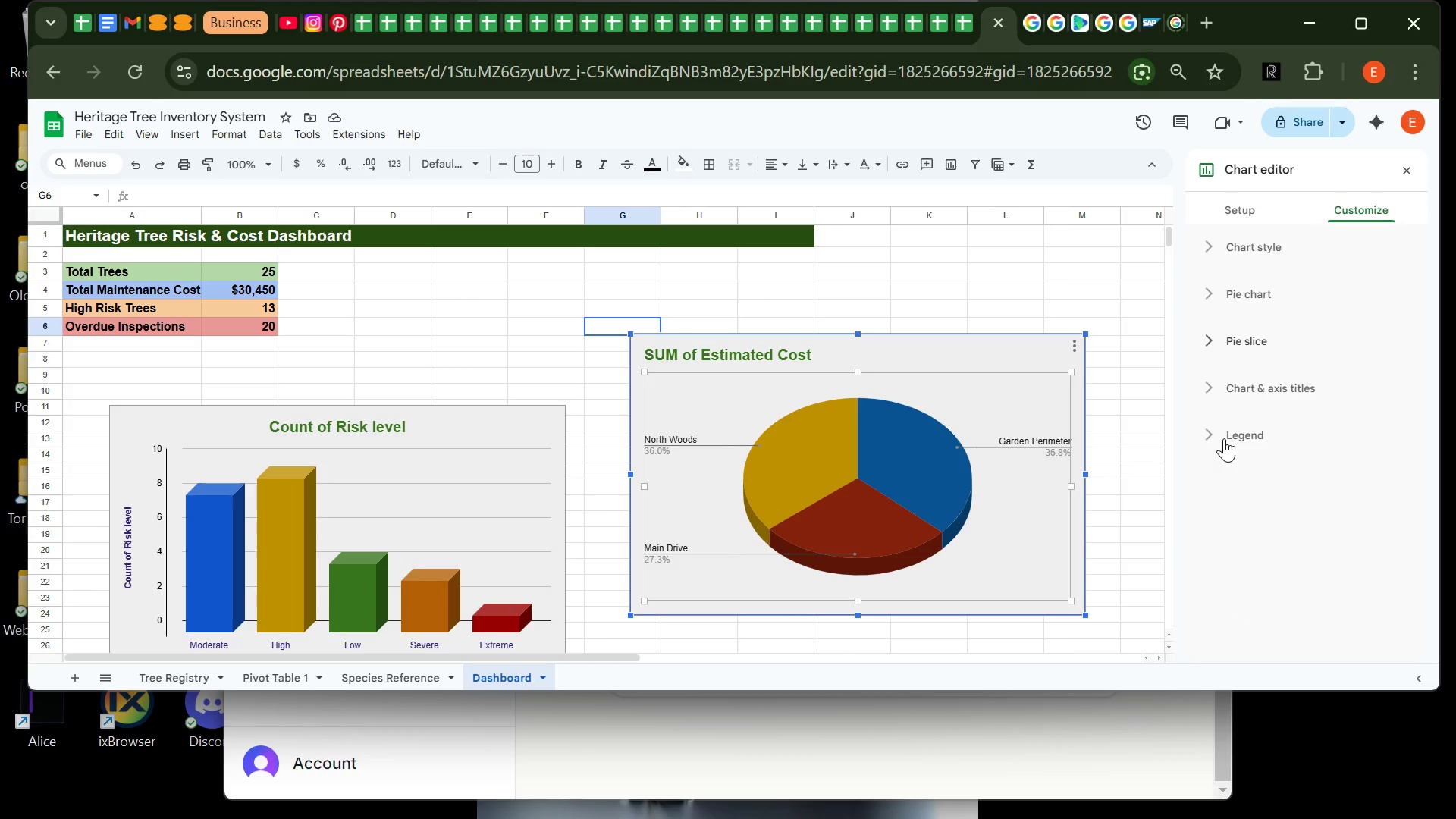 
left_click([1224, 438])
 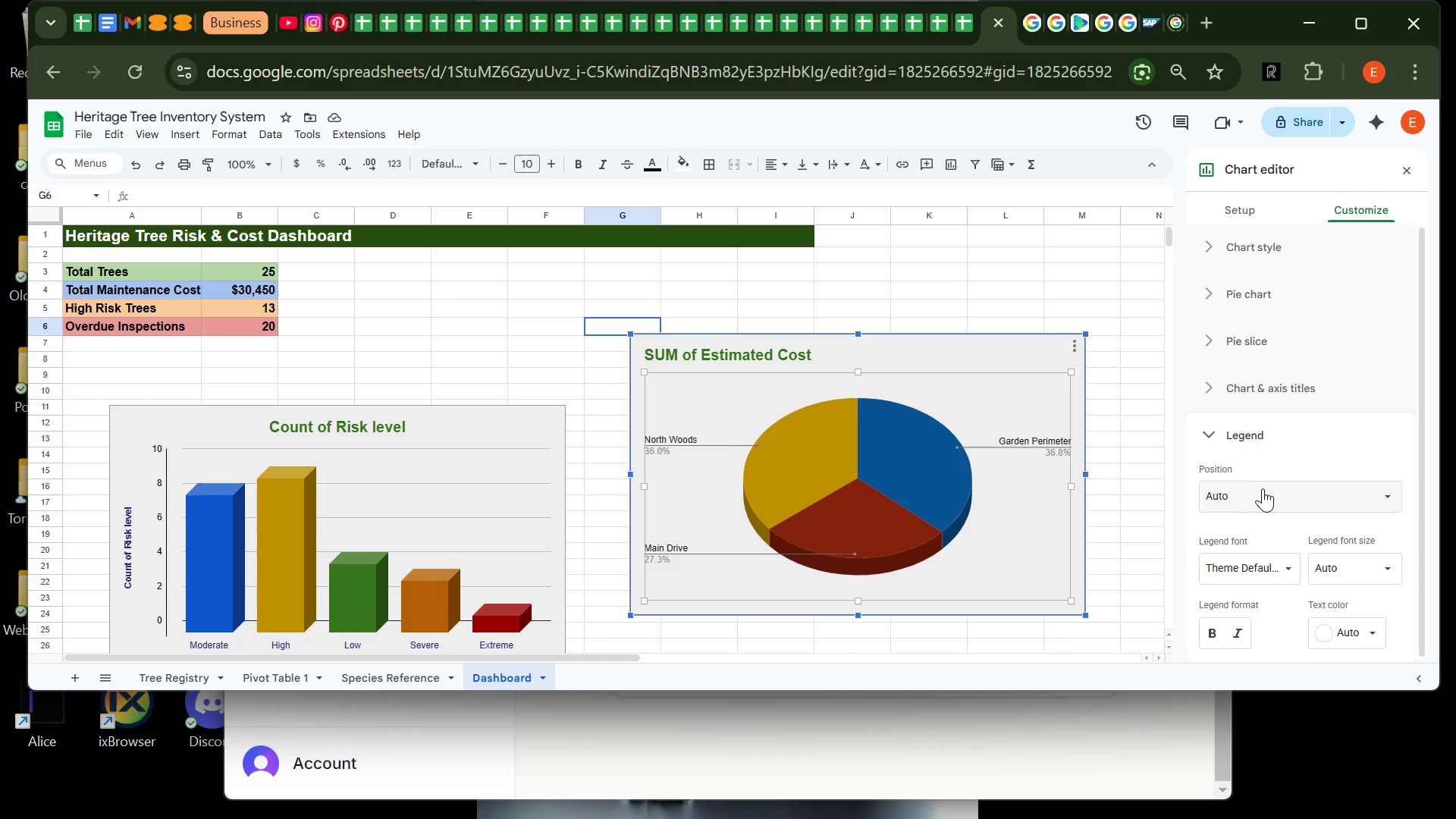 
left_click([1266, 494])
 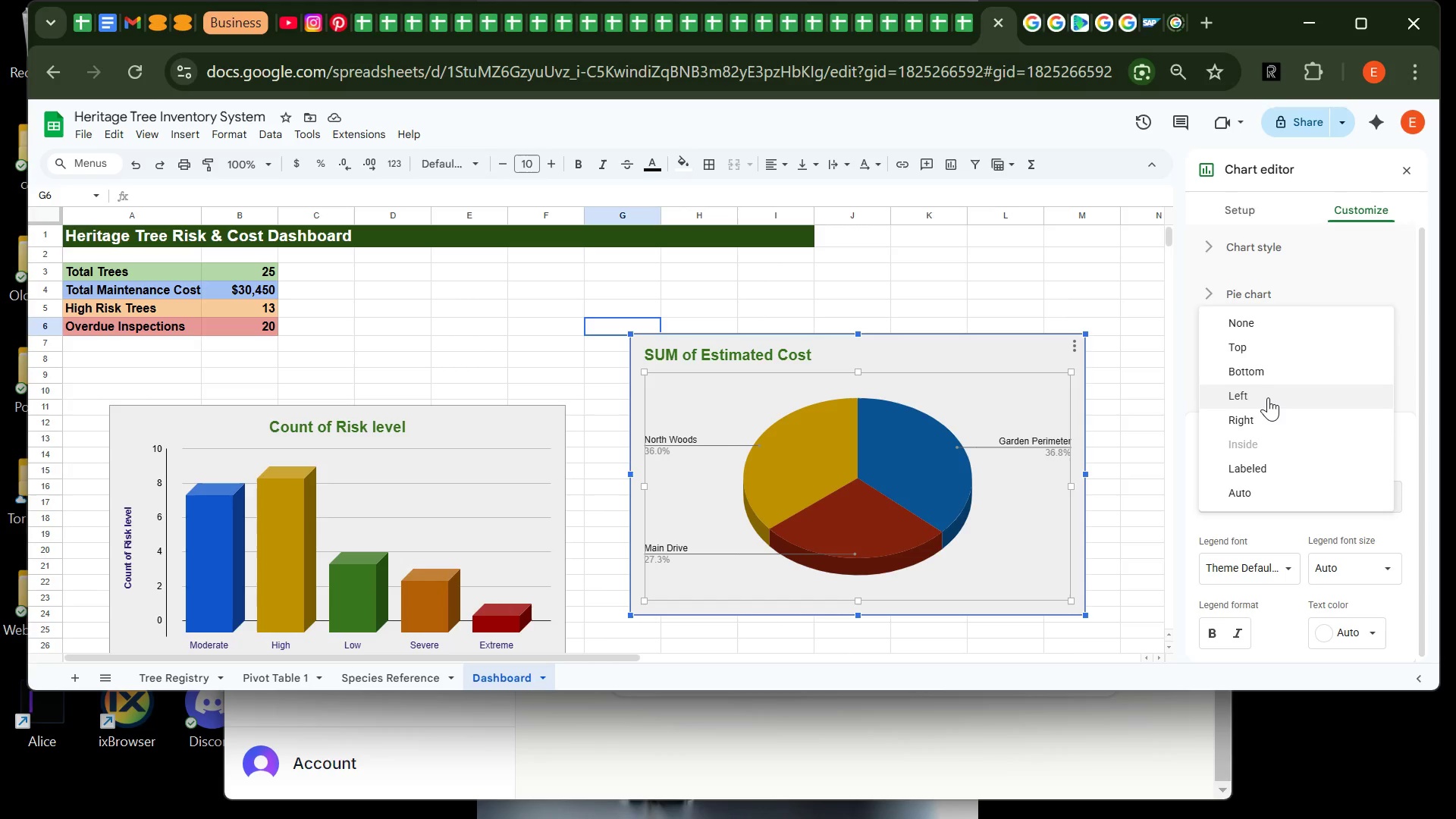 
left_click([1267, 418])
 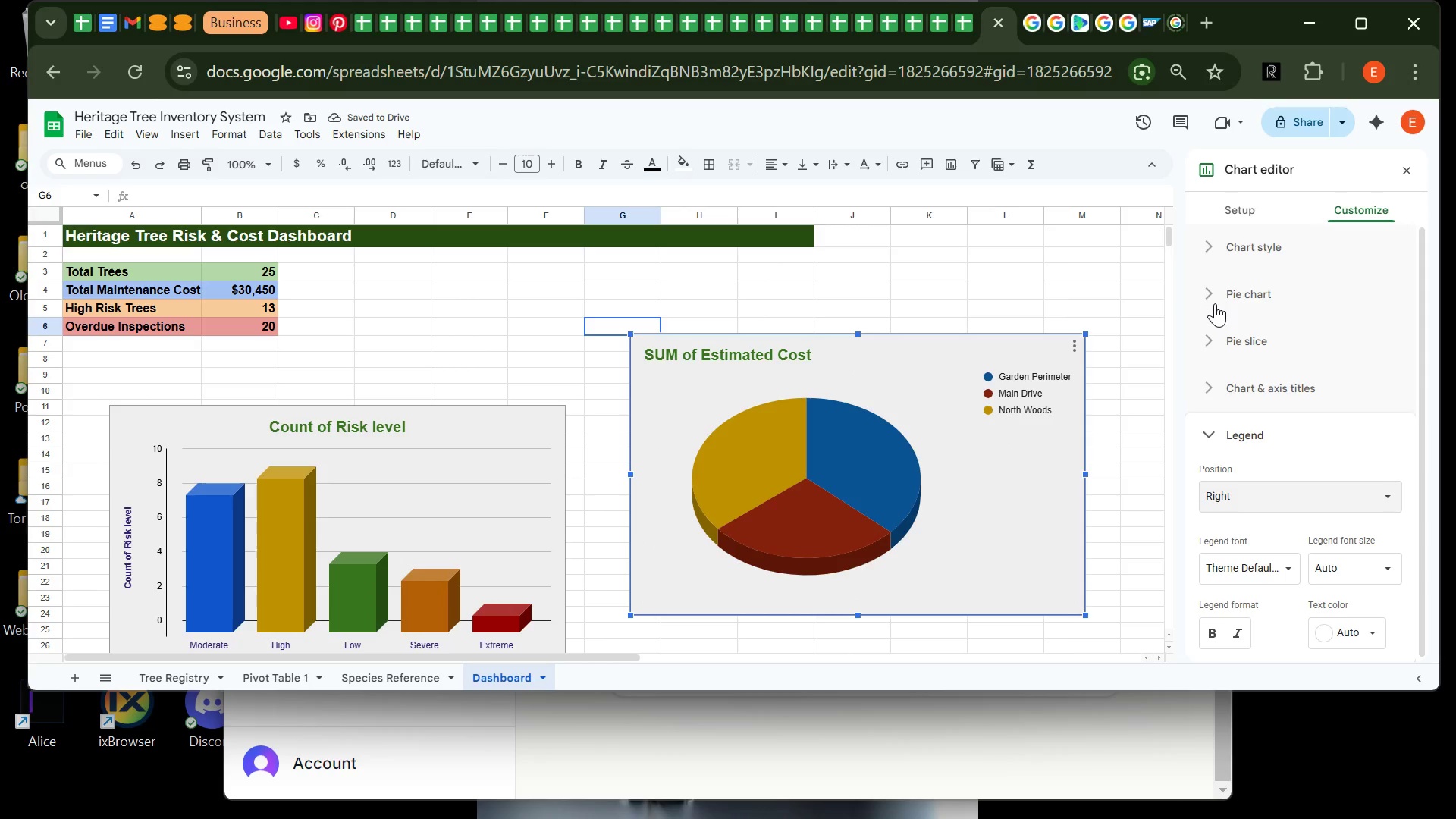 
left_click([1210, 334])
 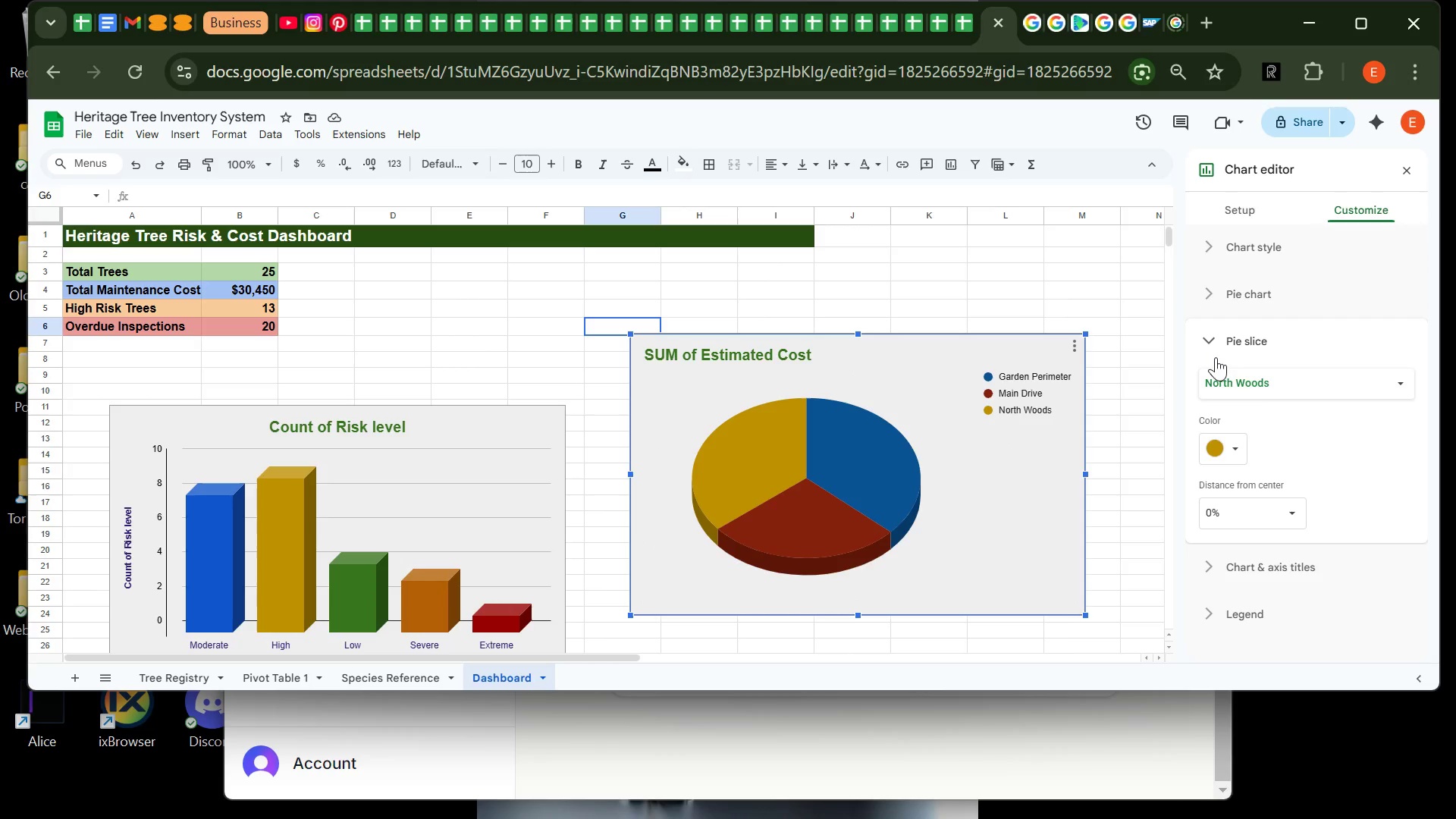 
left_click([1208, 344])
 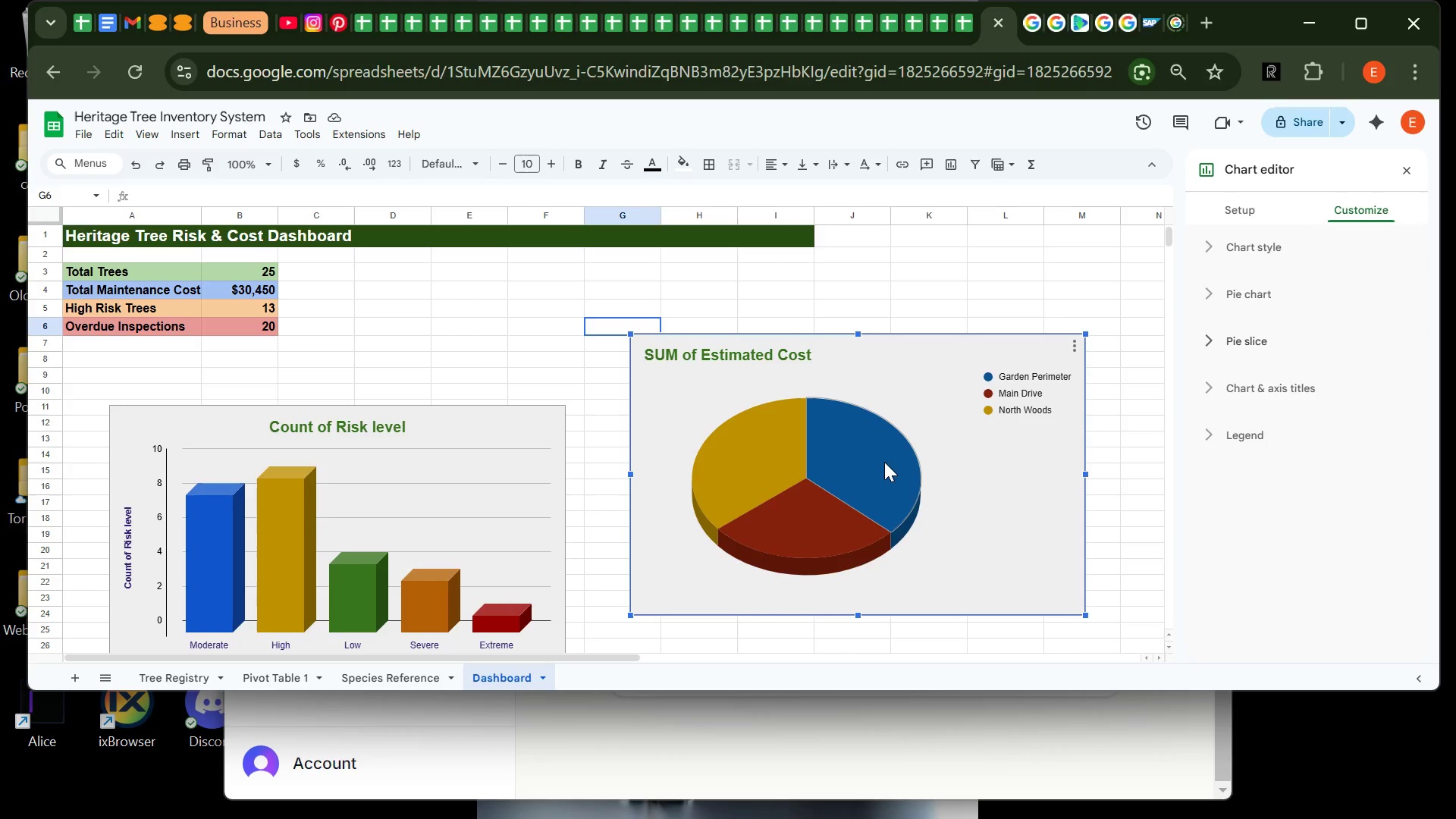 
double_click([884, 462])
 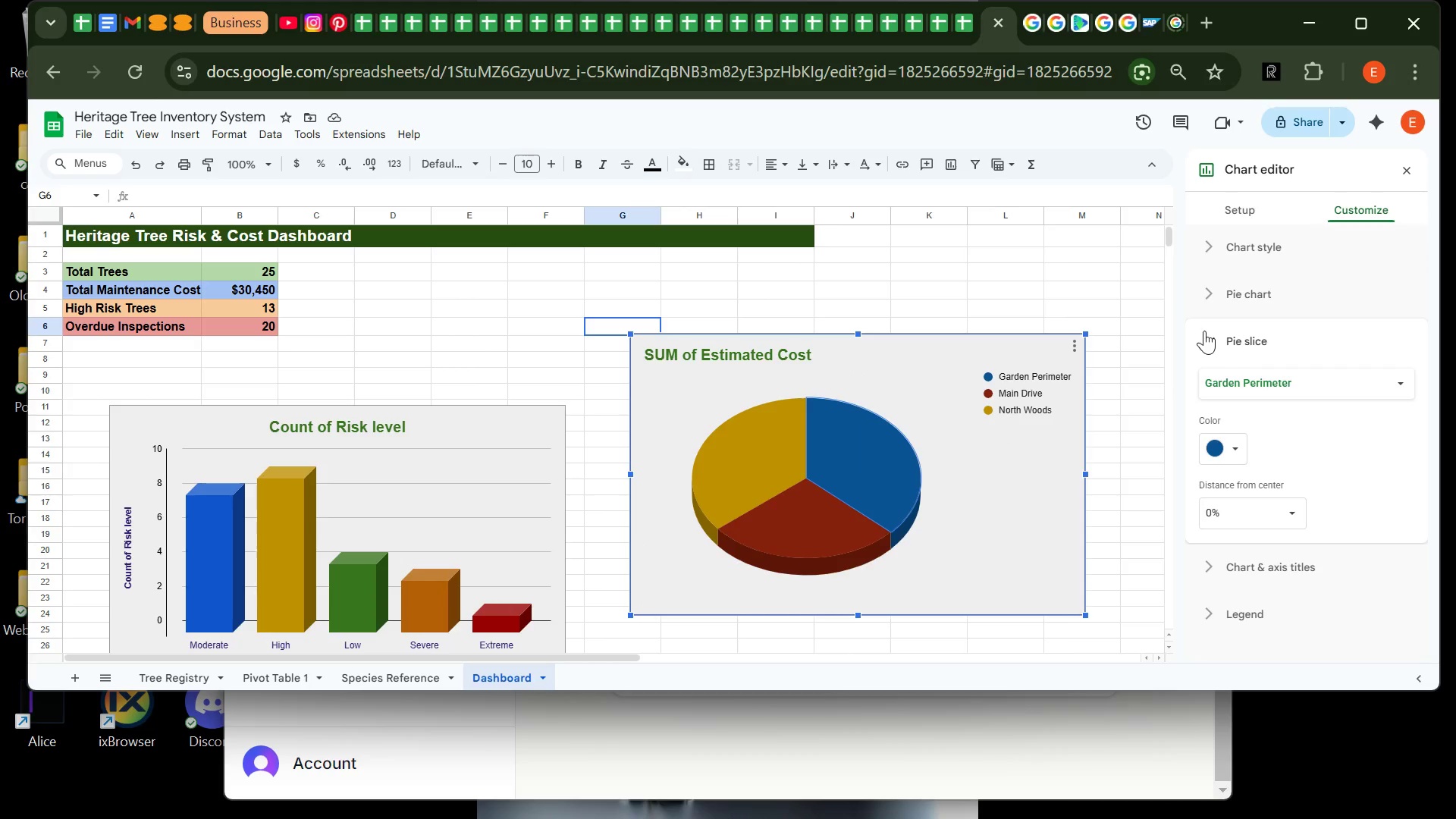 
left_click([1208, 344])
 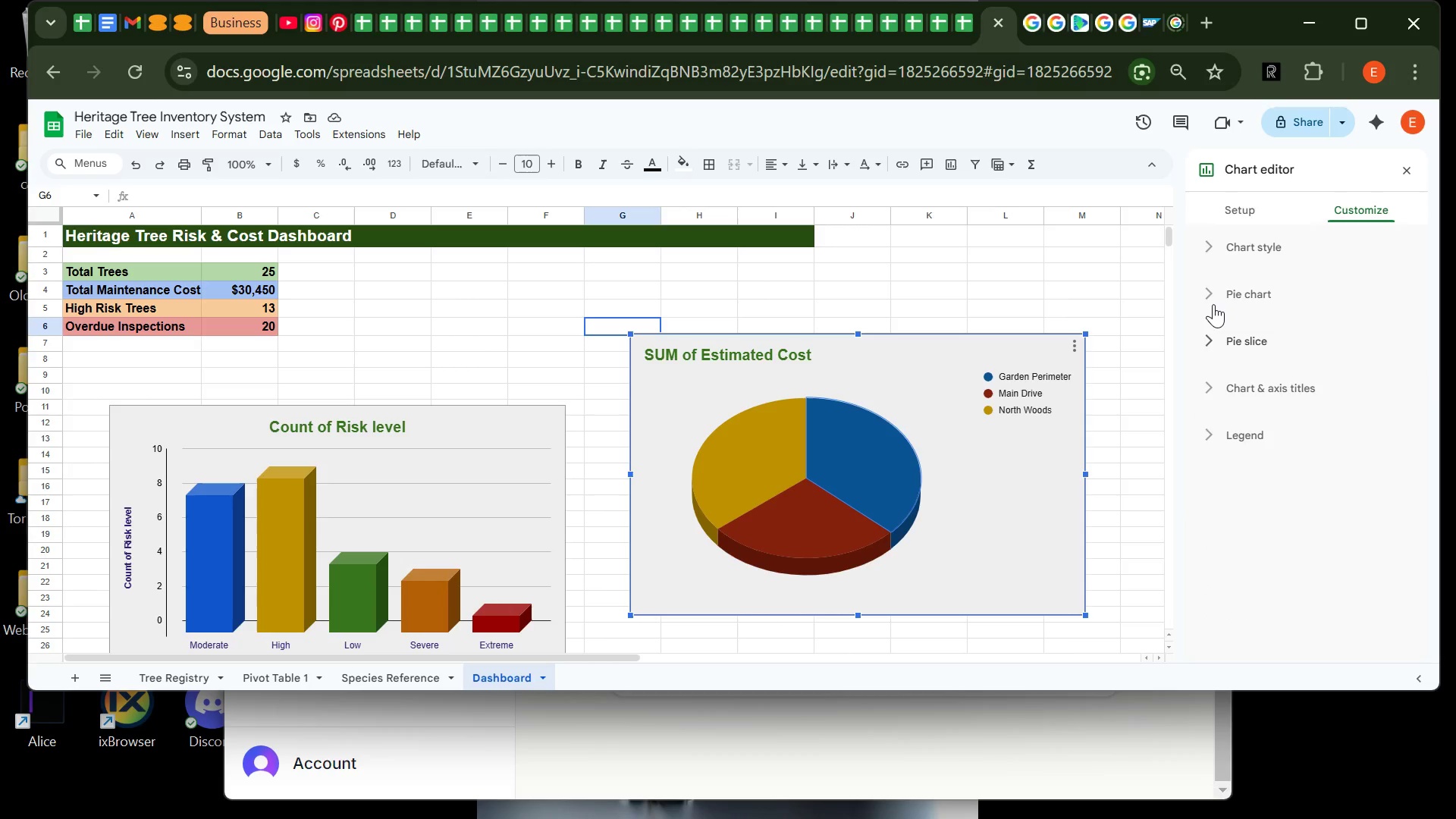 
left_click([1213, 304])
 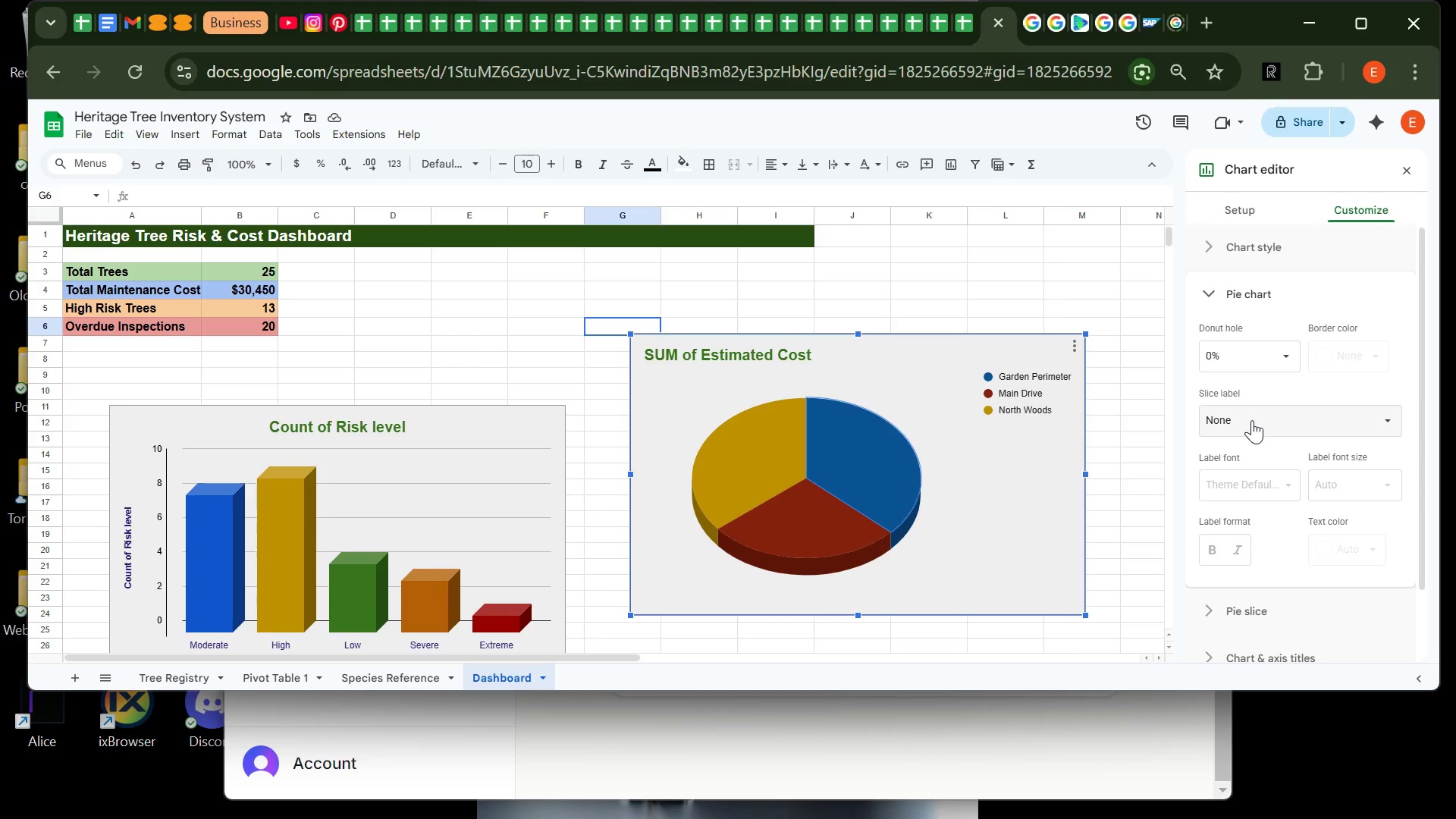 
left_click([1252, 420])
 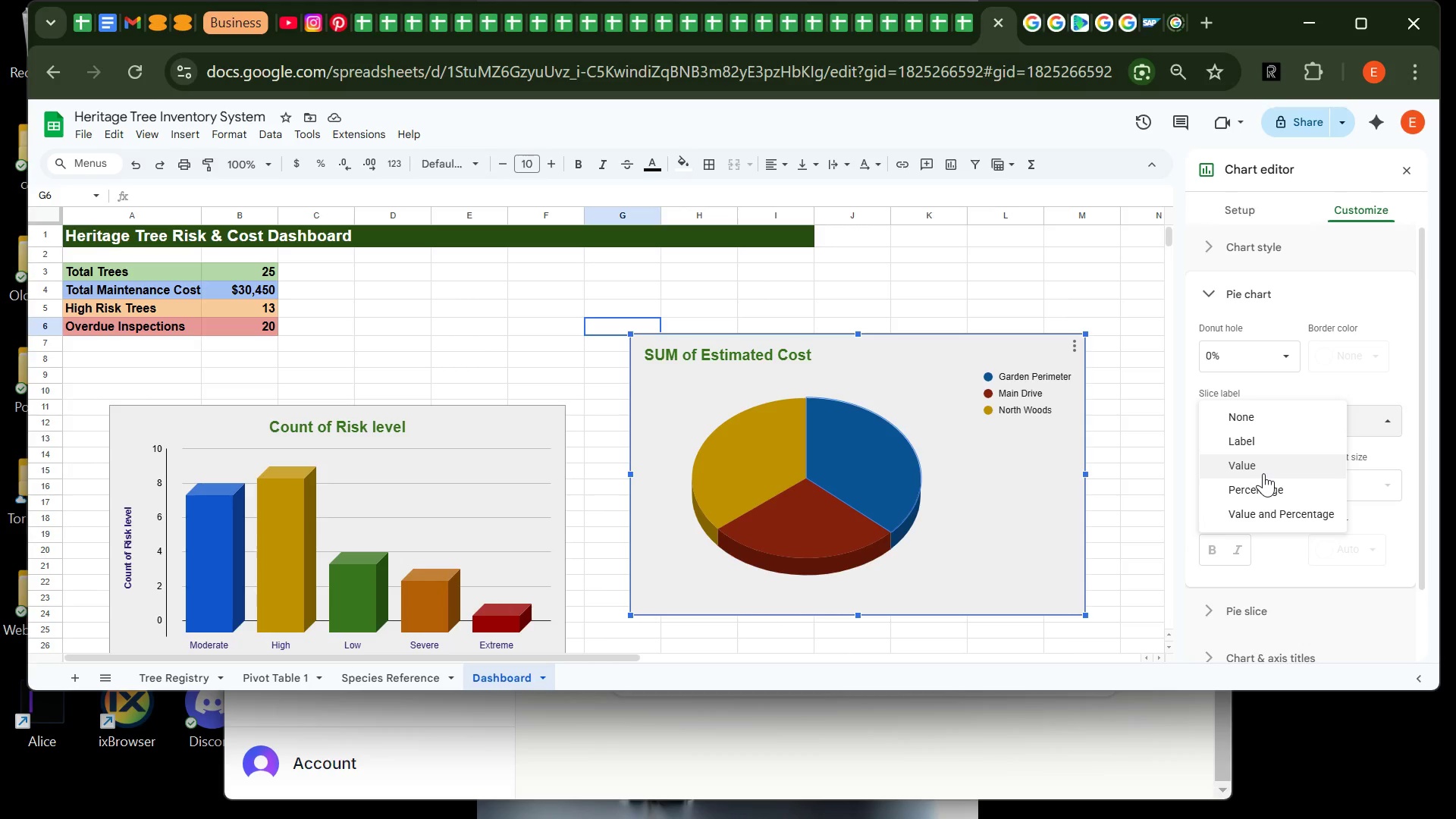 
left_click([1263, 473])
 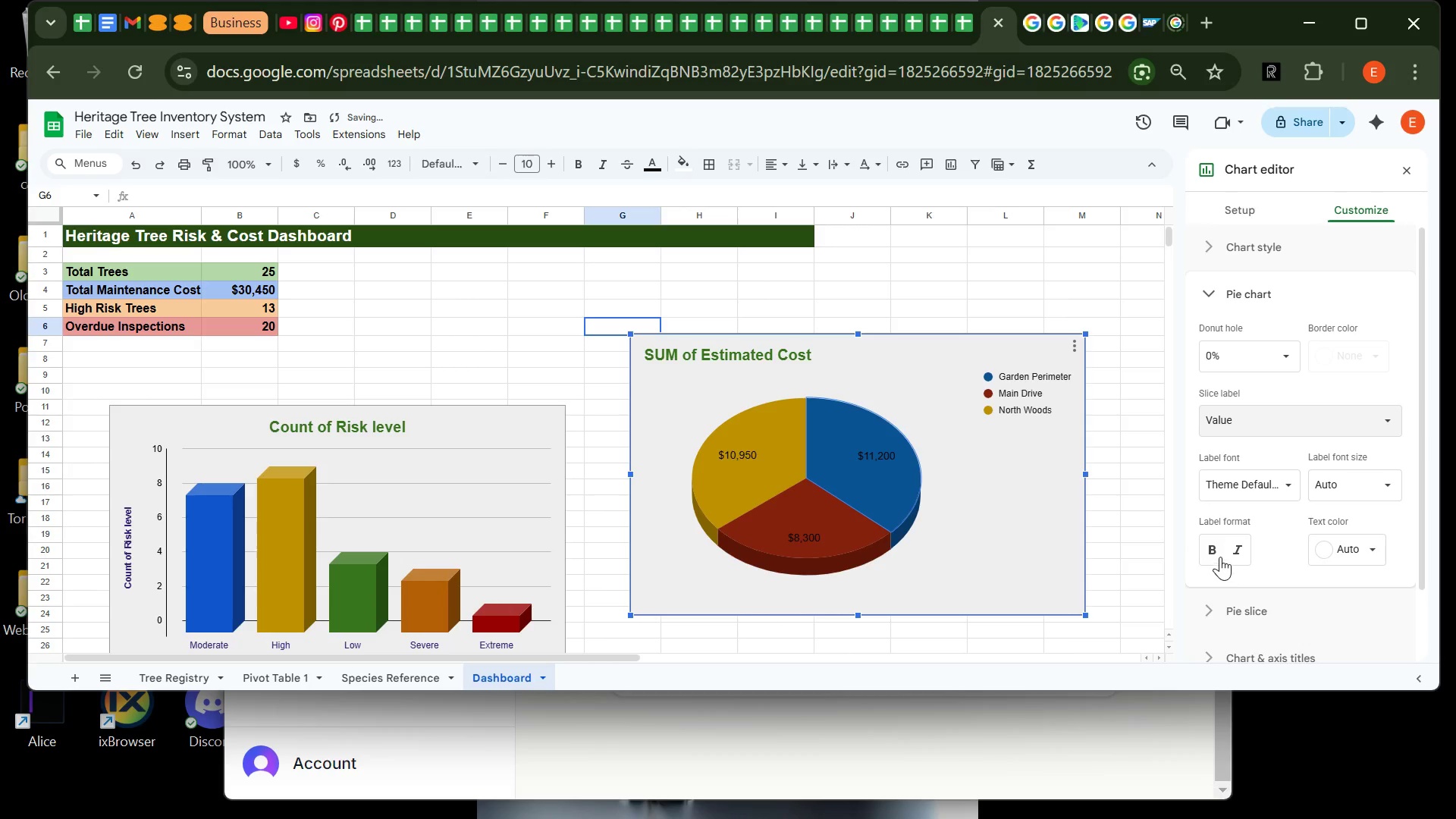 
left_click([1215, 548])
 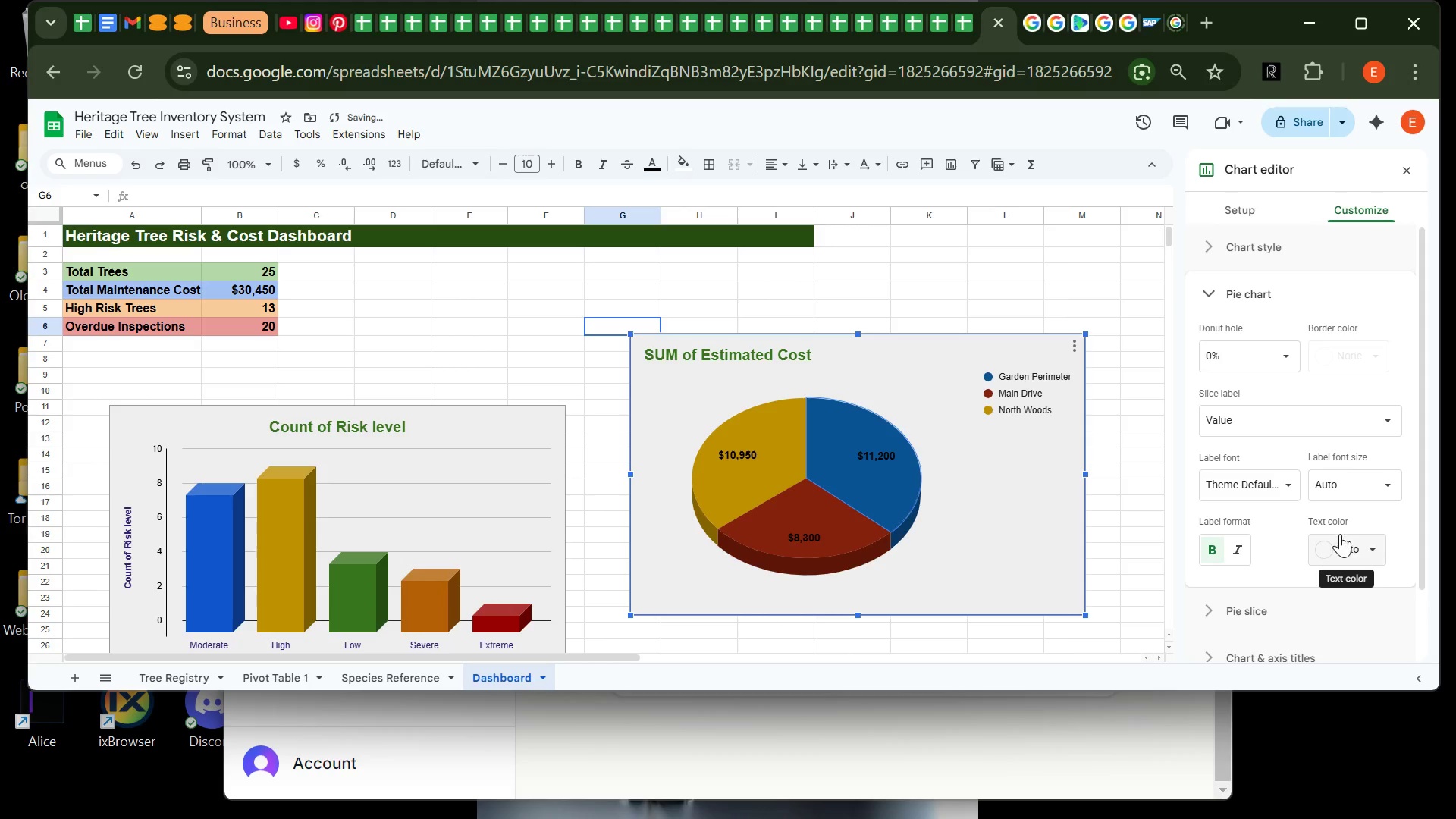 
left_click([1365, 546])
 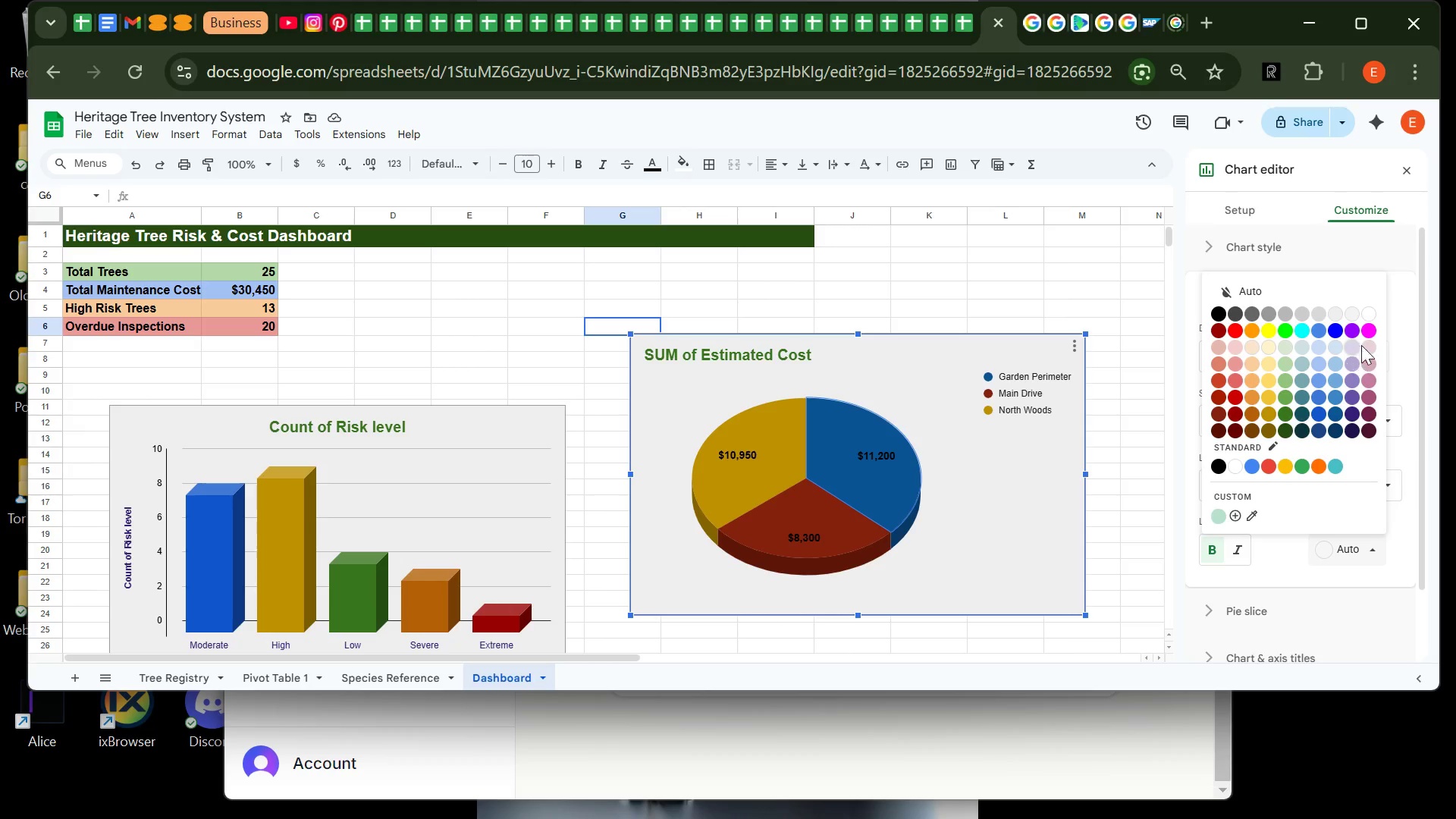 
left_click([1367, 345])
 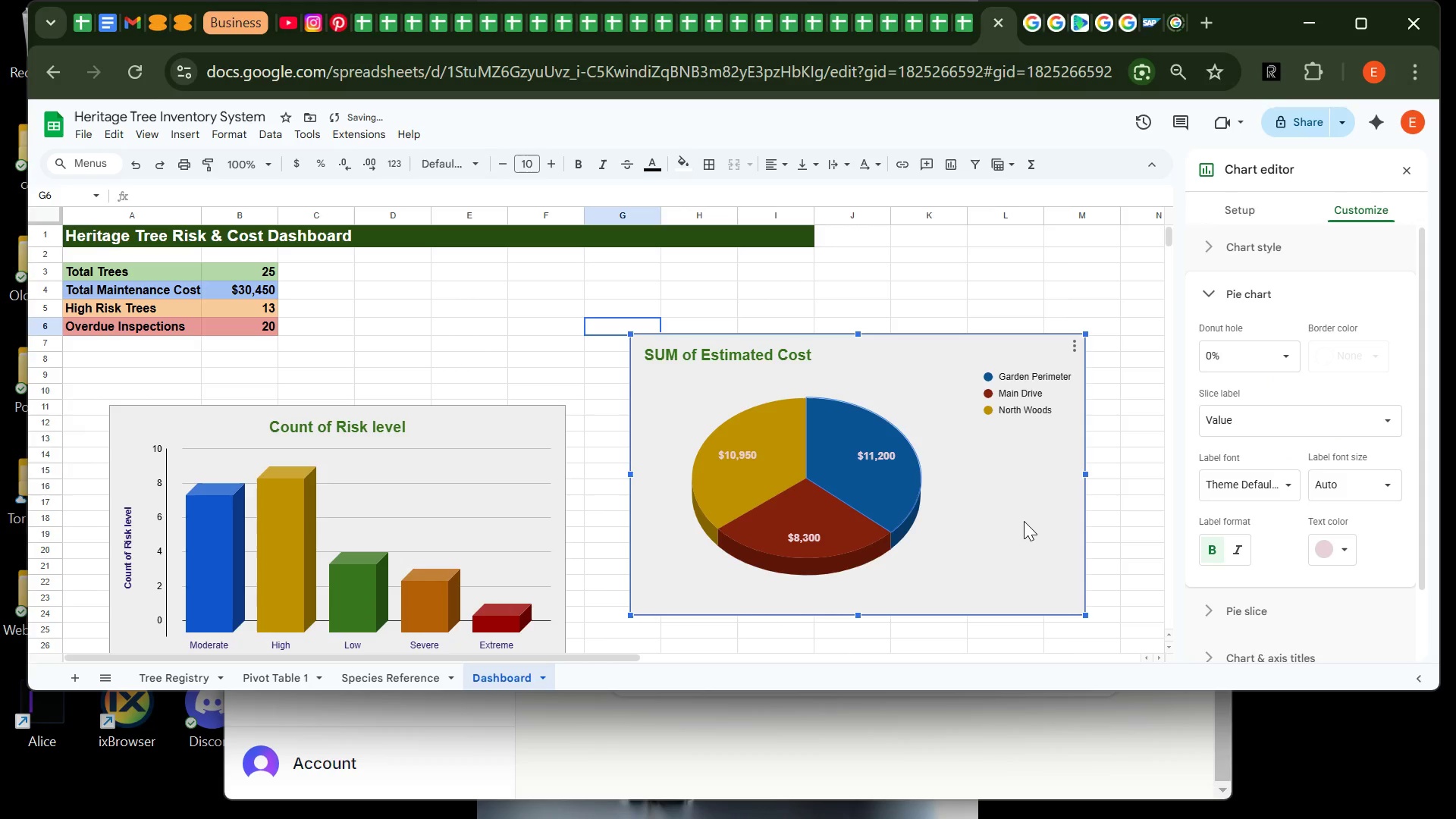 
left_click([1024, 521])
 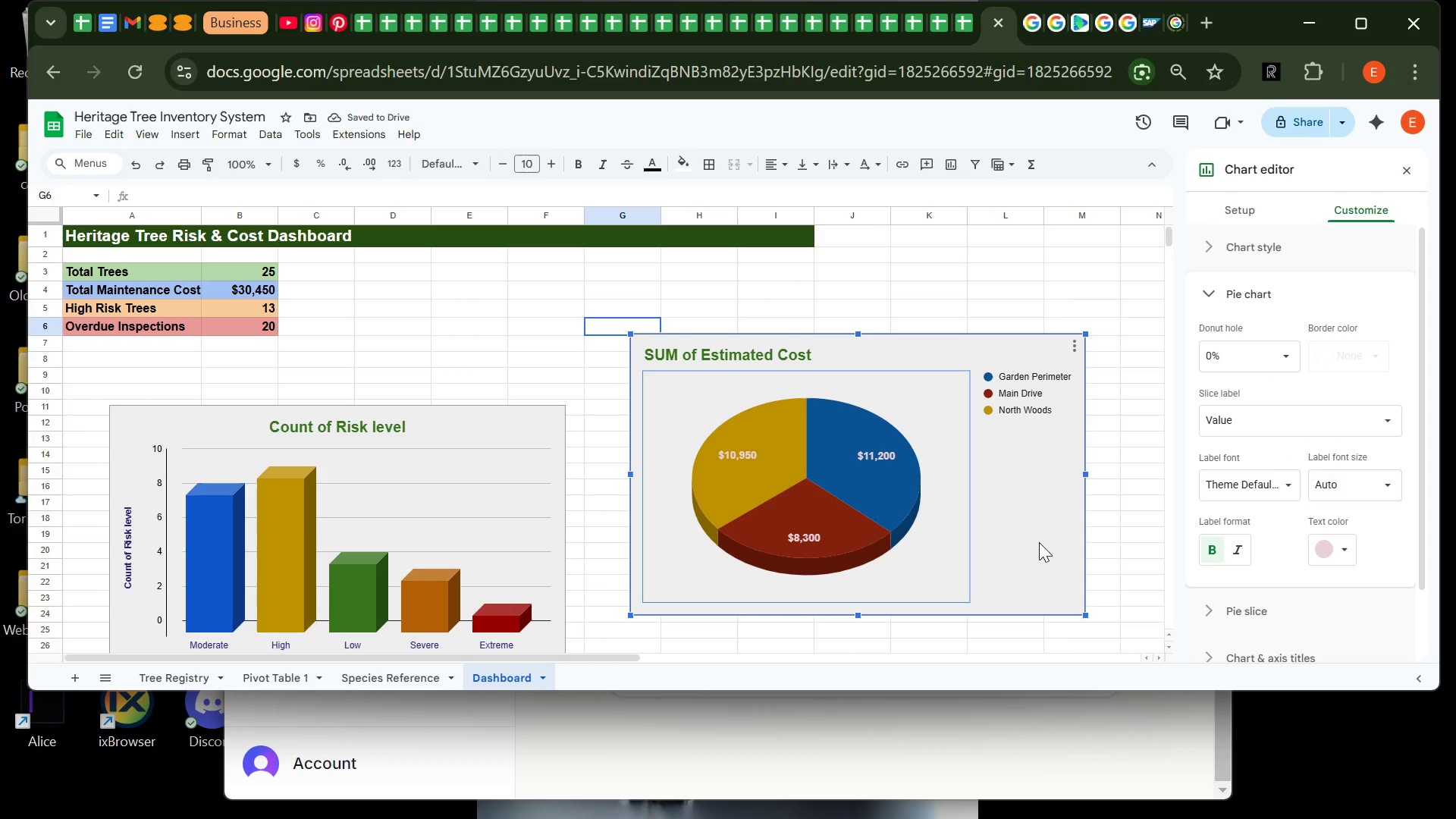 
left_click([1039, 542])
 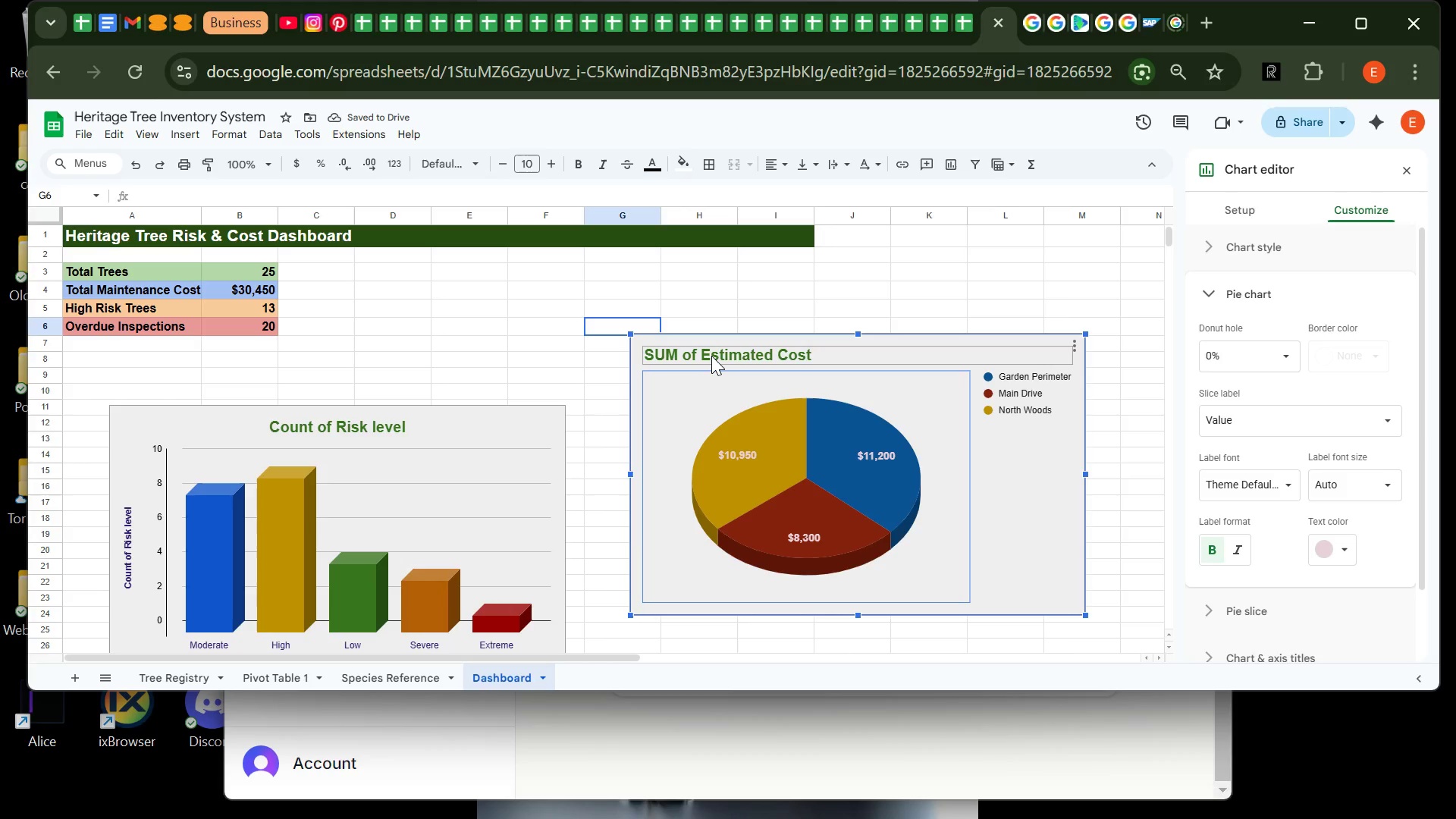 
left_click([711, 356])
 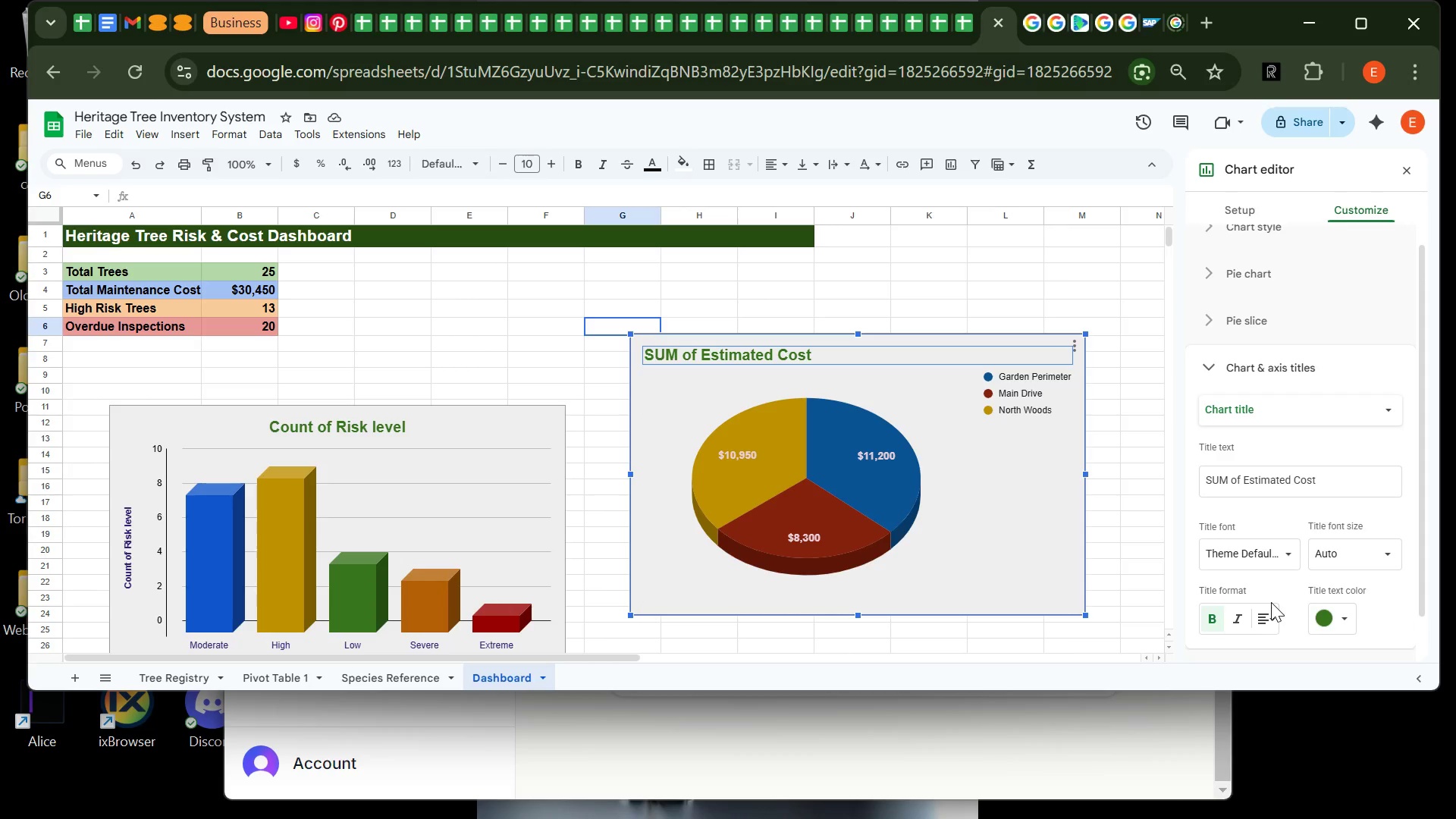 
left_click([1271, 605])
 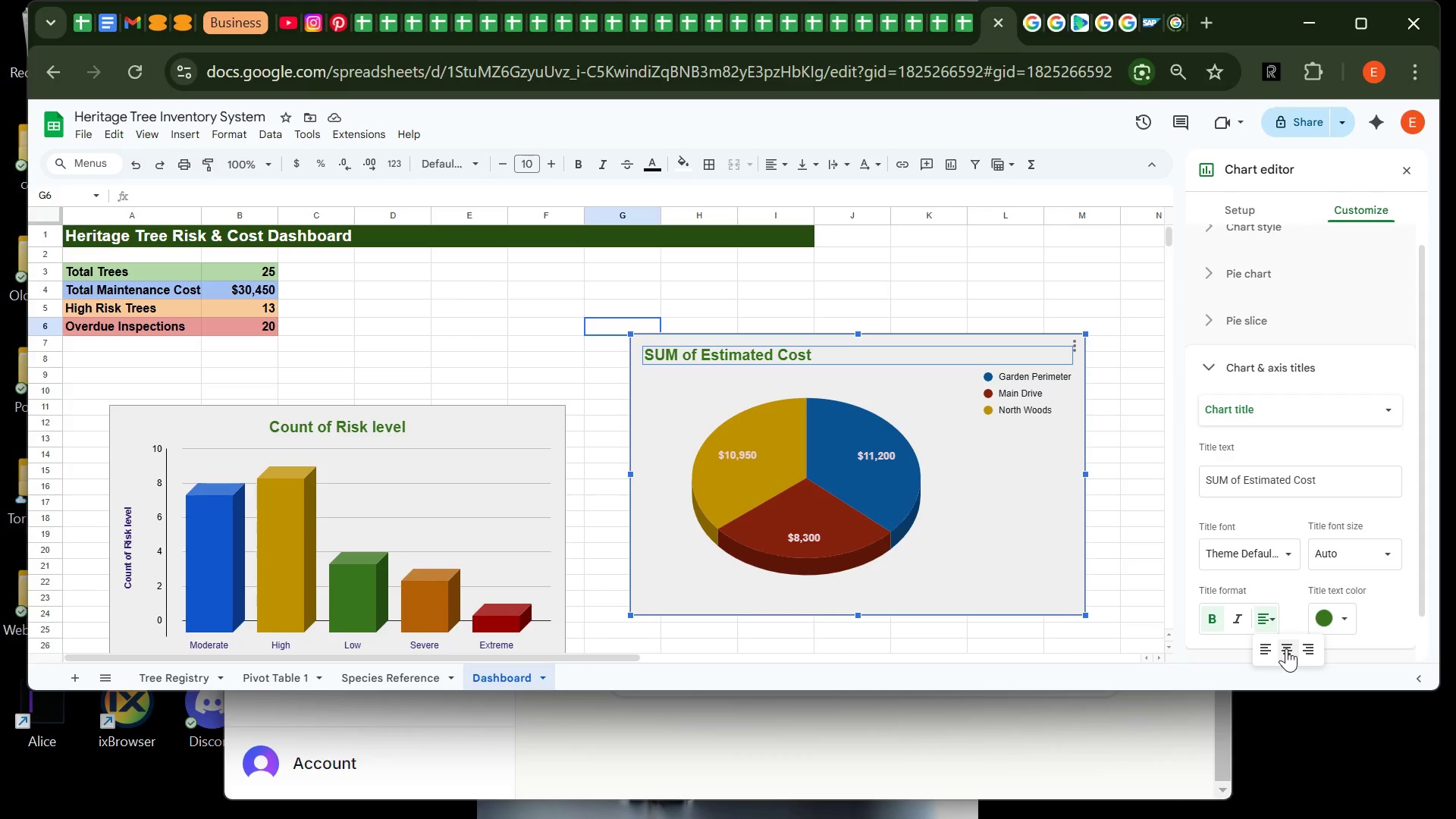 
left_click([1286, 648])
 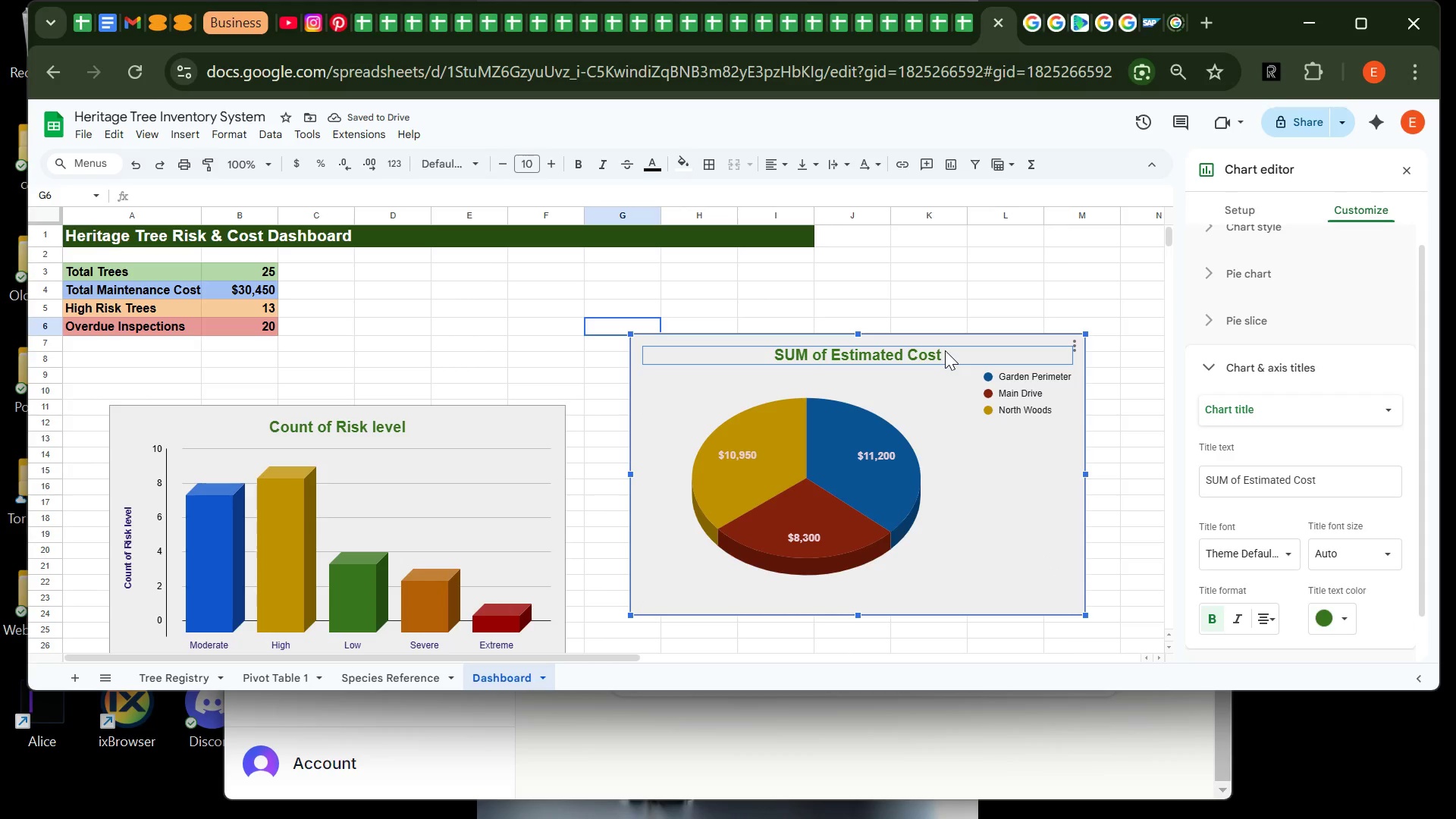 
double_click([945, 350])
 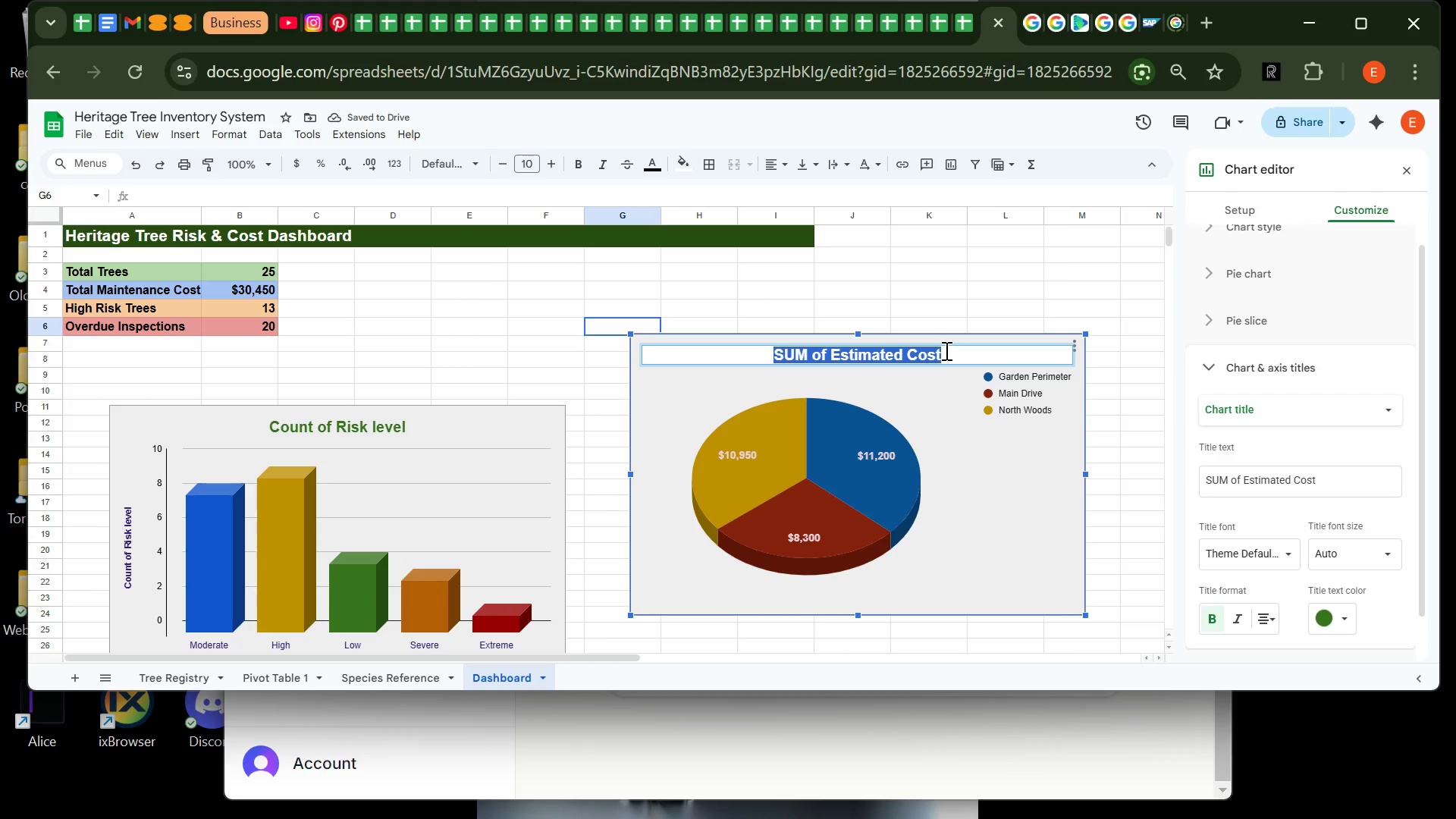 
left_click([945, 350])
 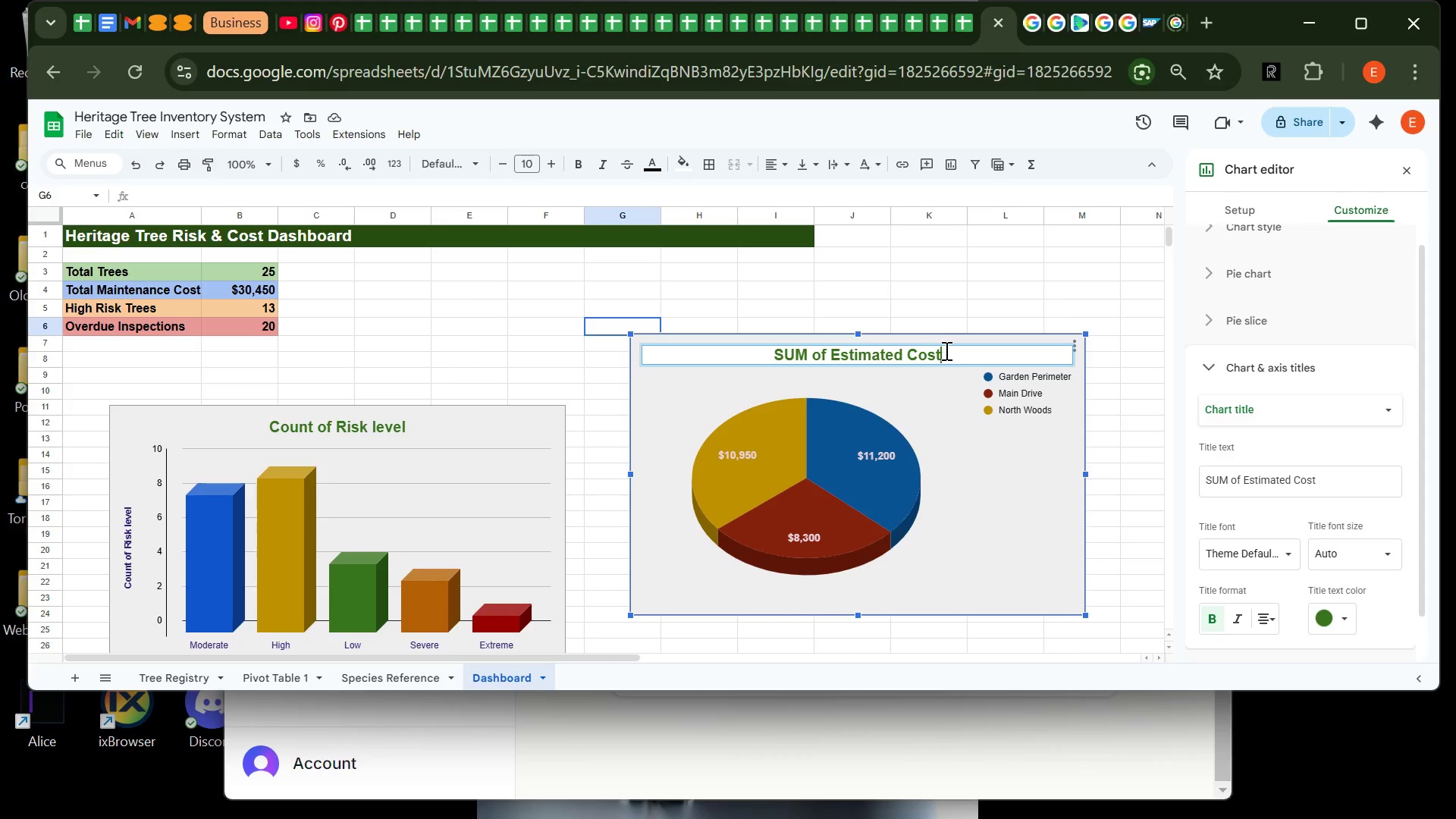 
type( Per )
 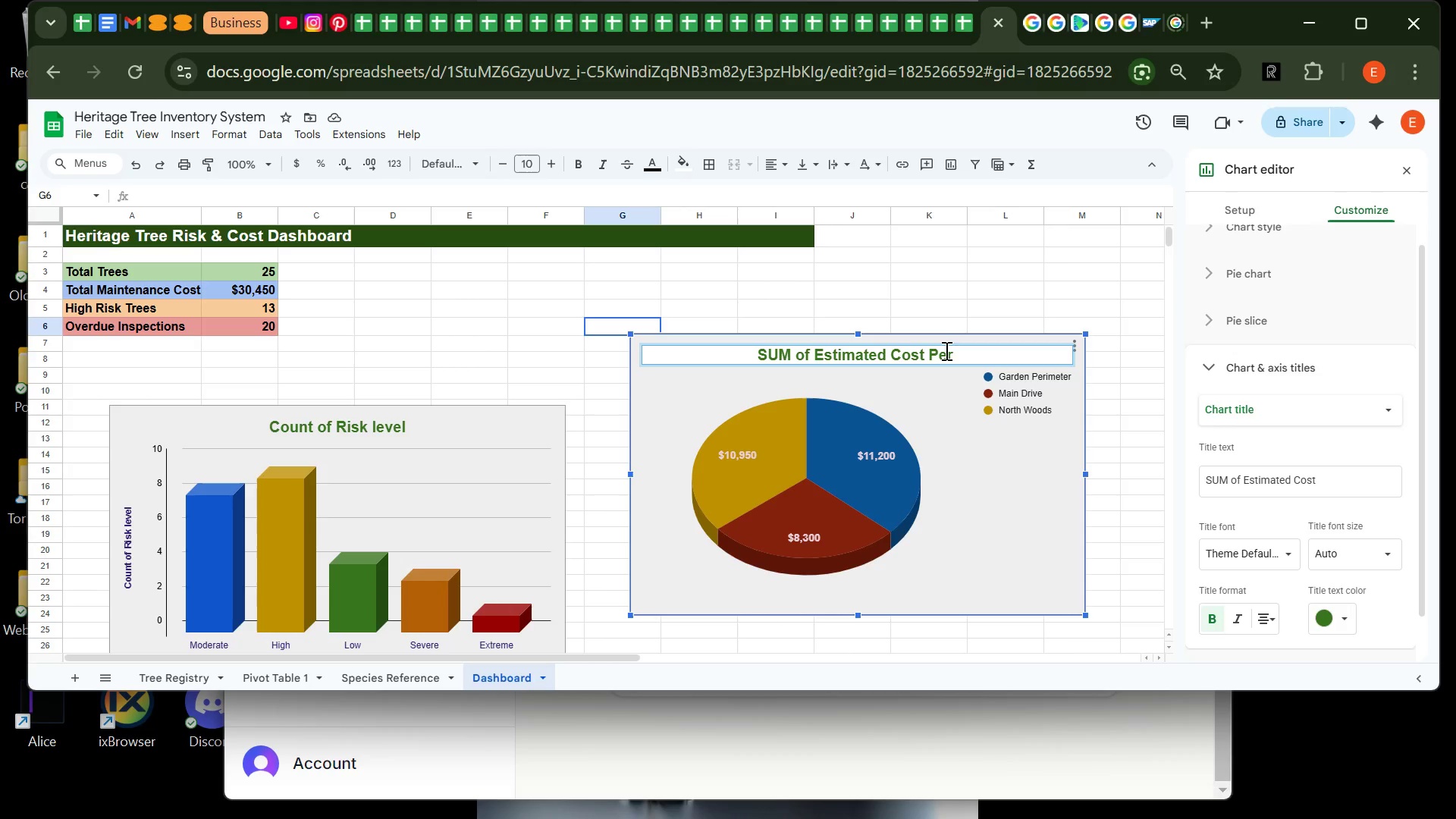 
wait(6.17)
 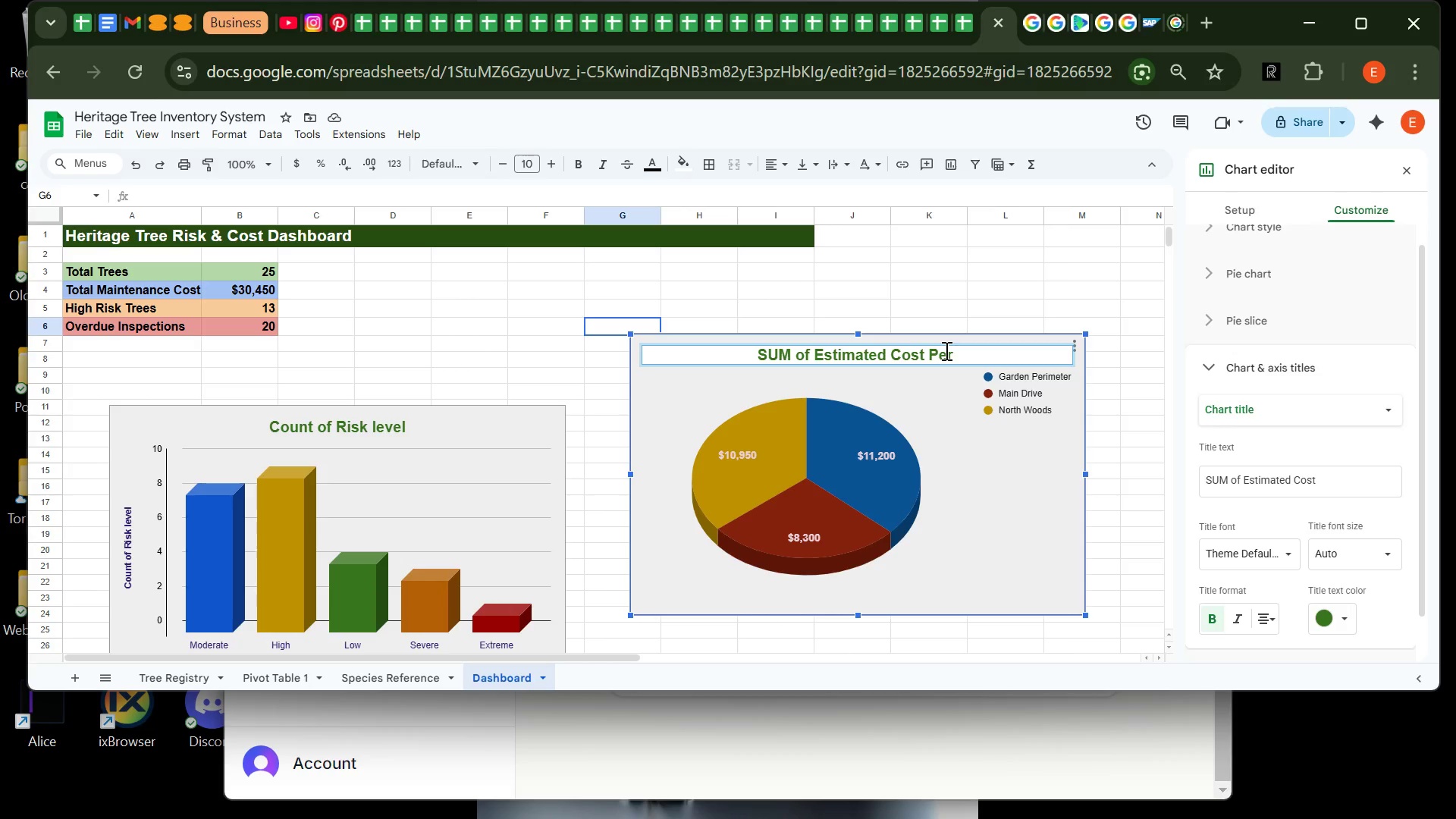 
type(st)
key(Backspace)
key(Backspace)
type( Estate)
 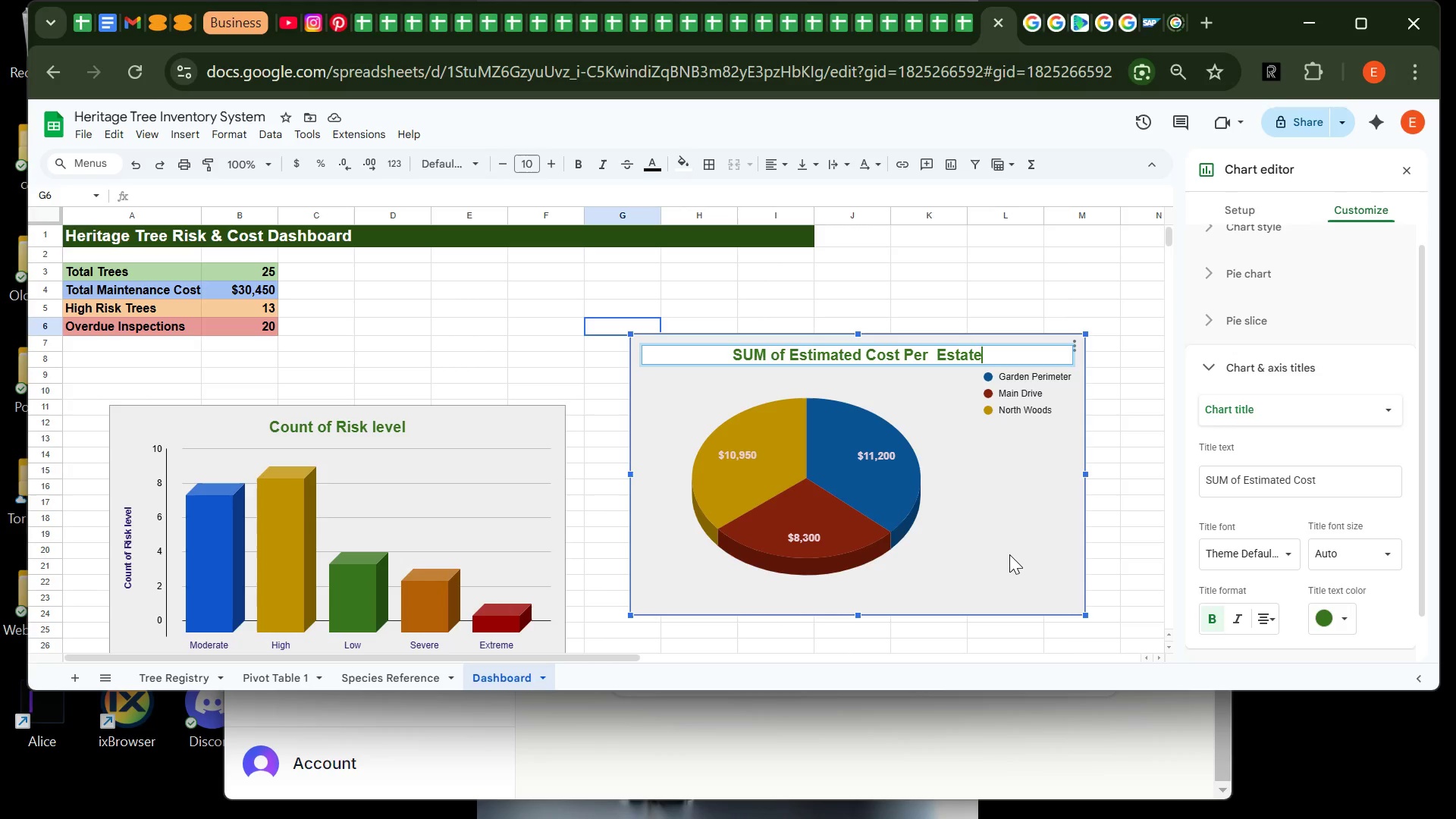 
left_click([1009, 554])
 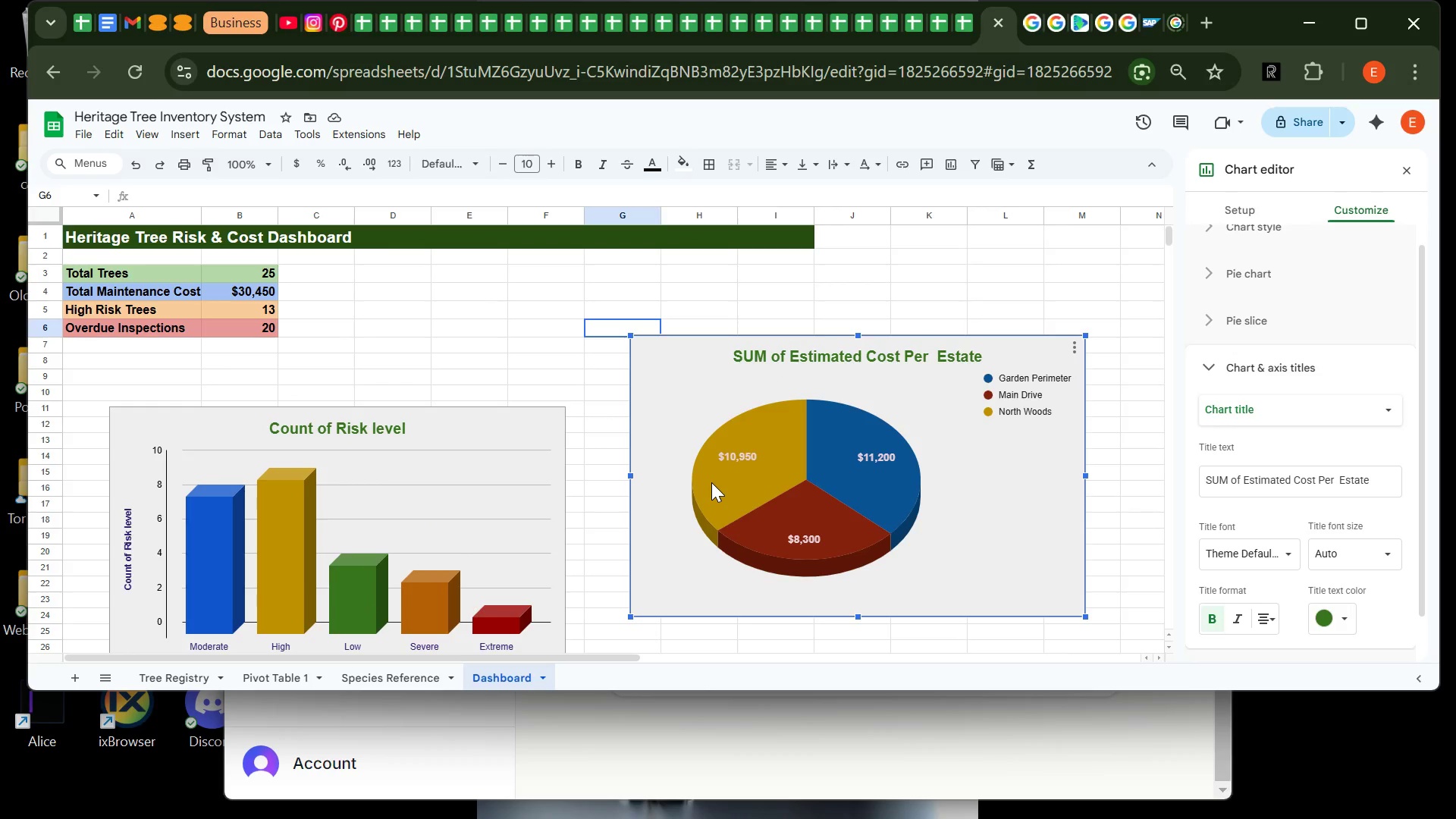 
wait(7.88)
 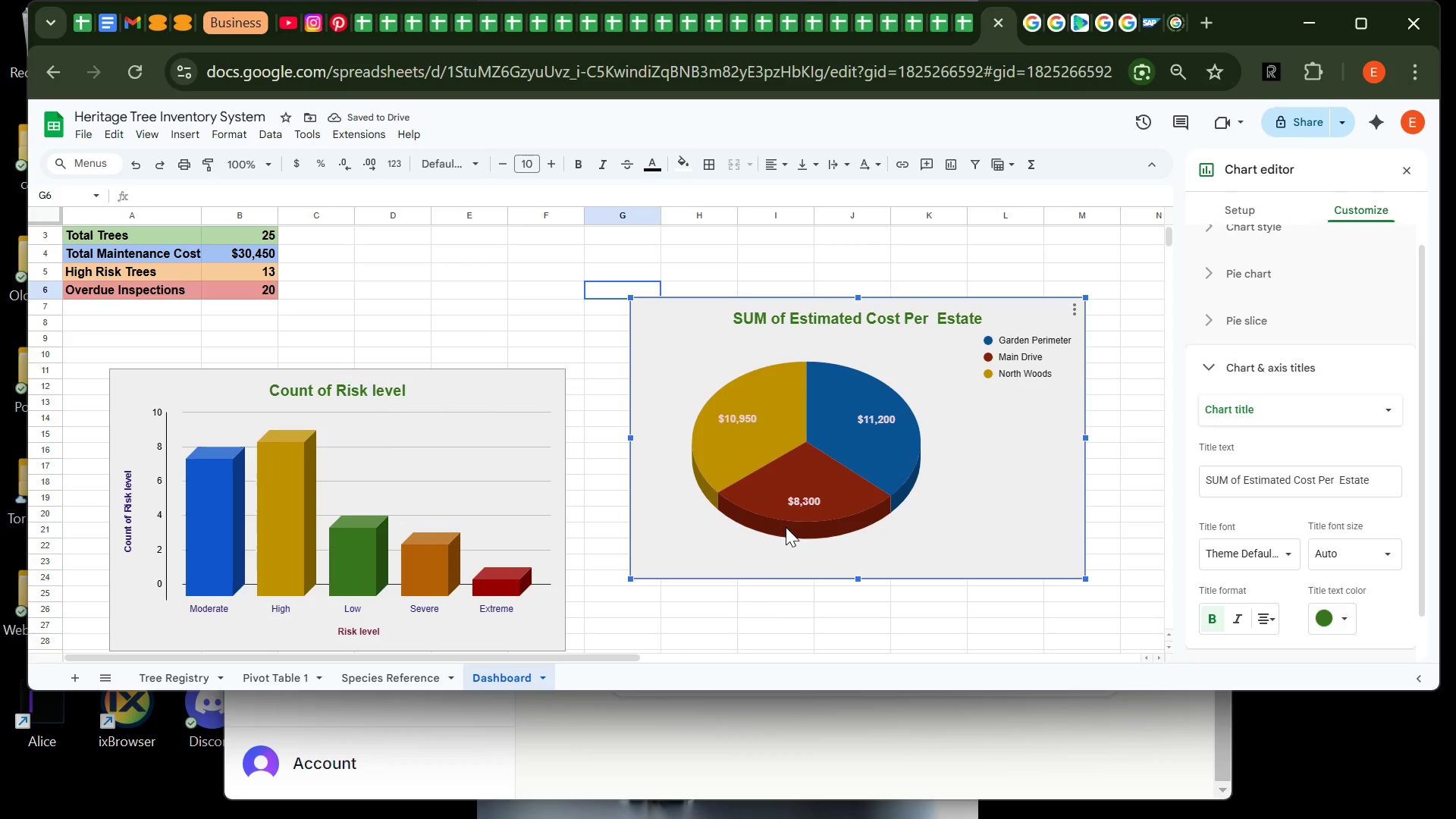 
left_click([410, 433])
 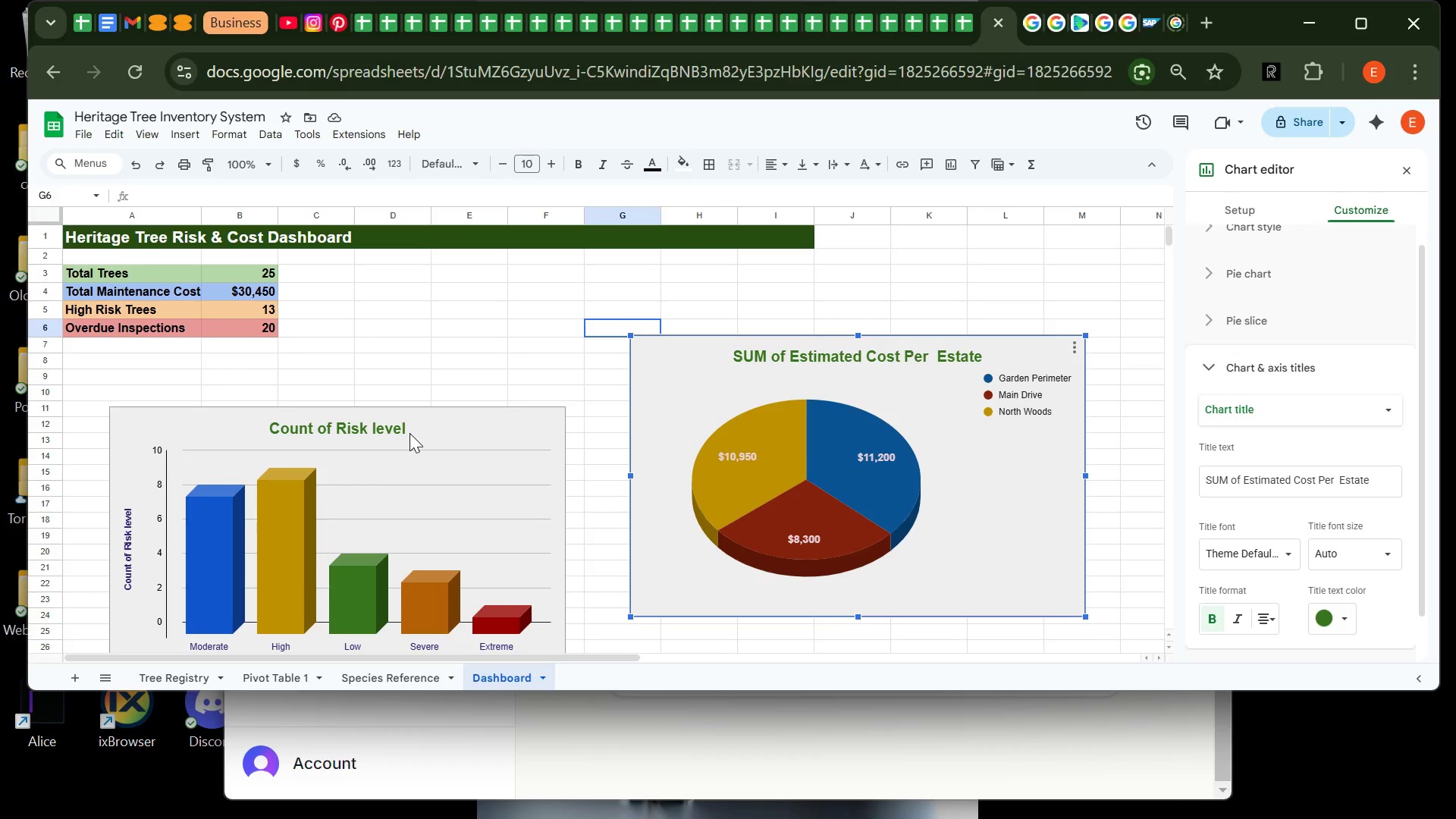 
left_click([410, 433])
 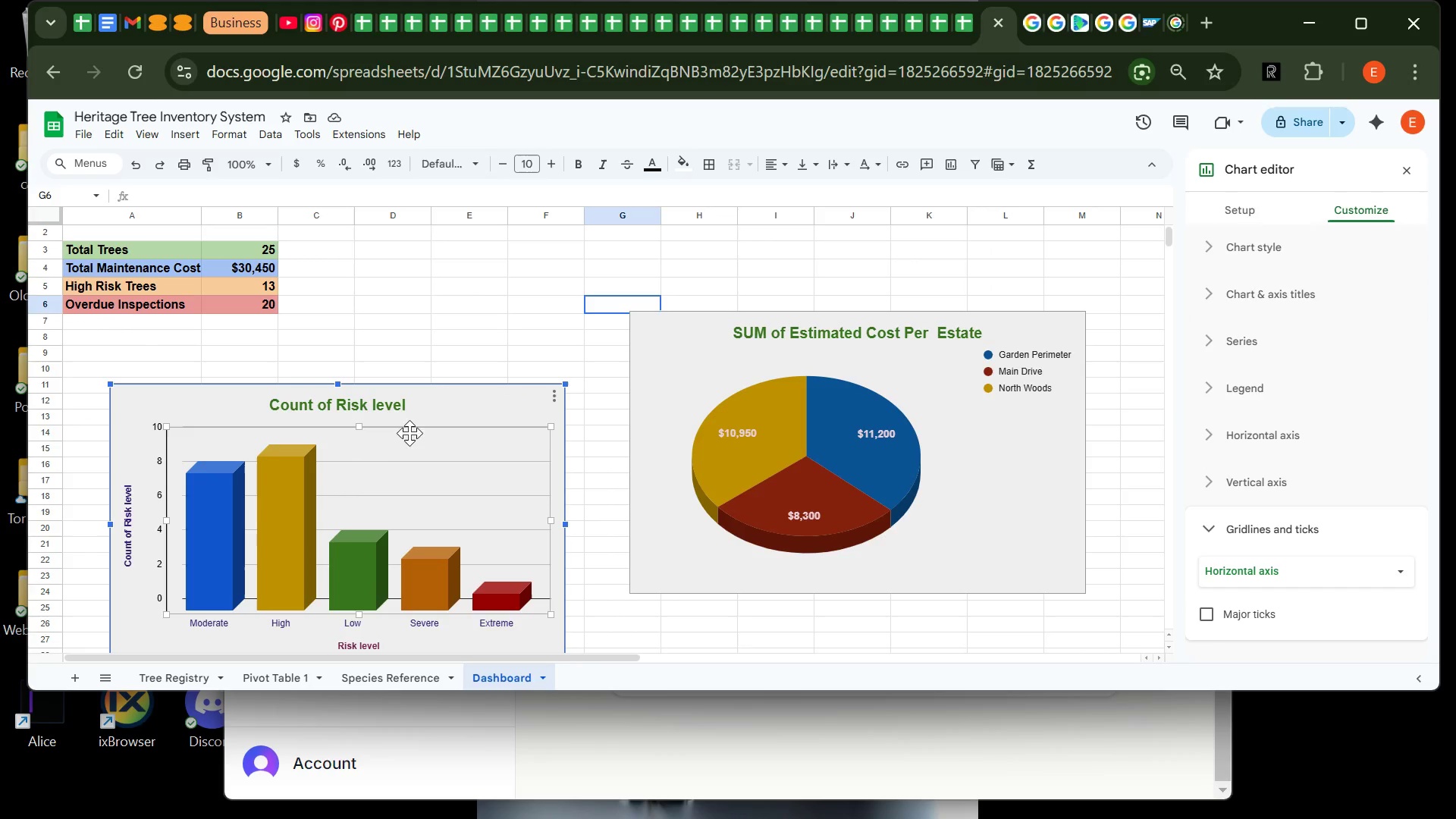 
left_click_drag(start_coordinate=[410, 433], to_coordinate=[580, 248])
 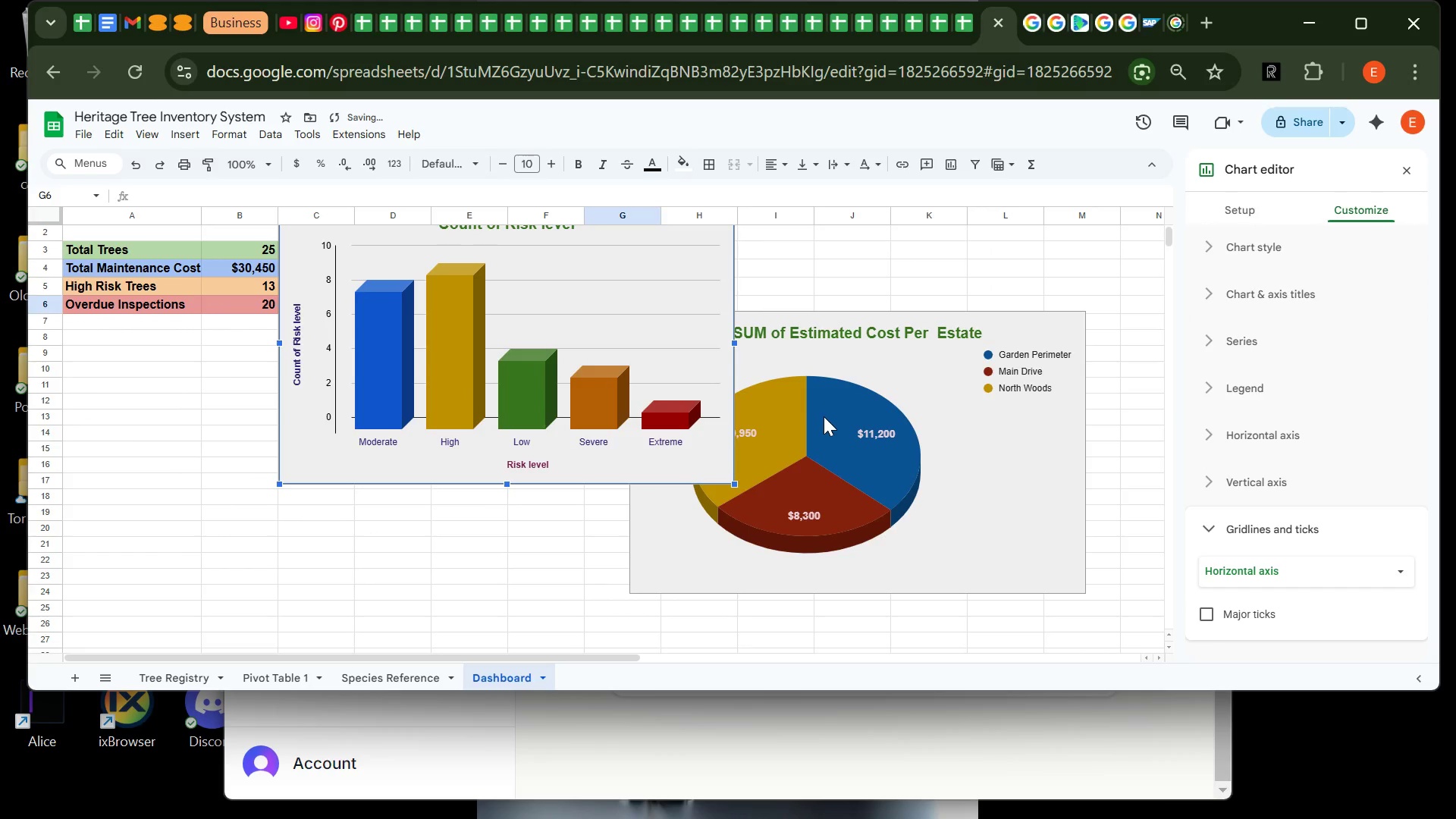 
left_click([824, 416])
 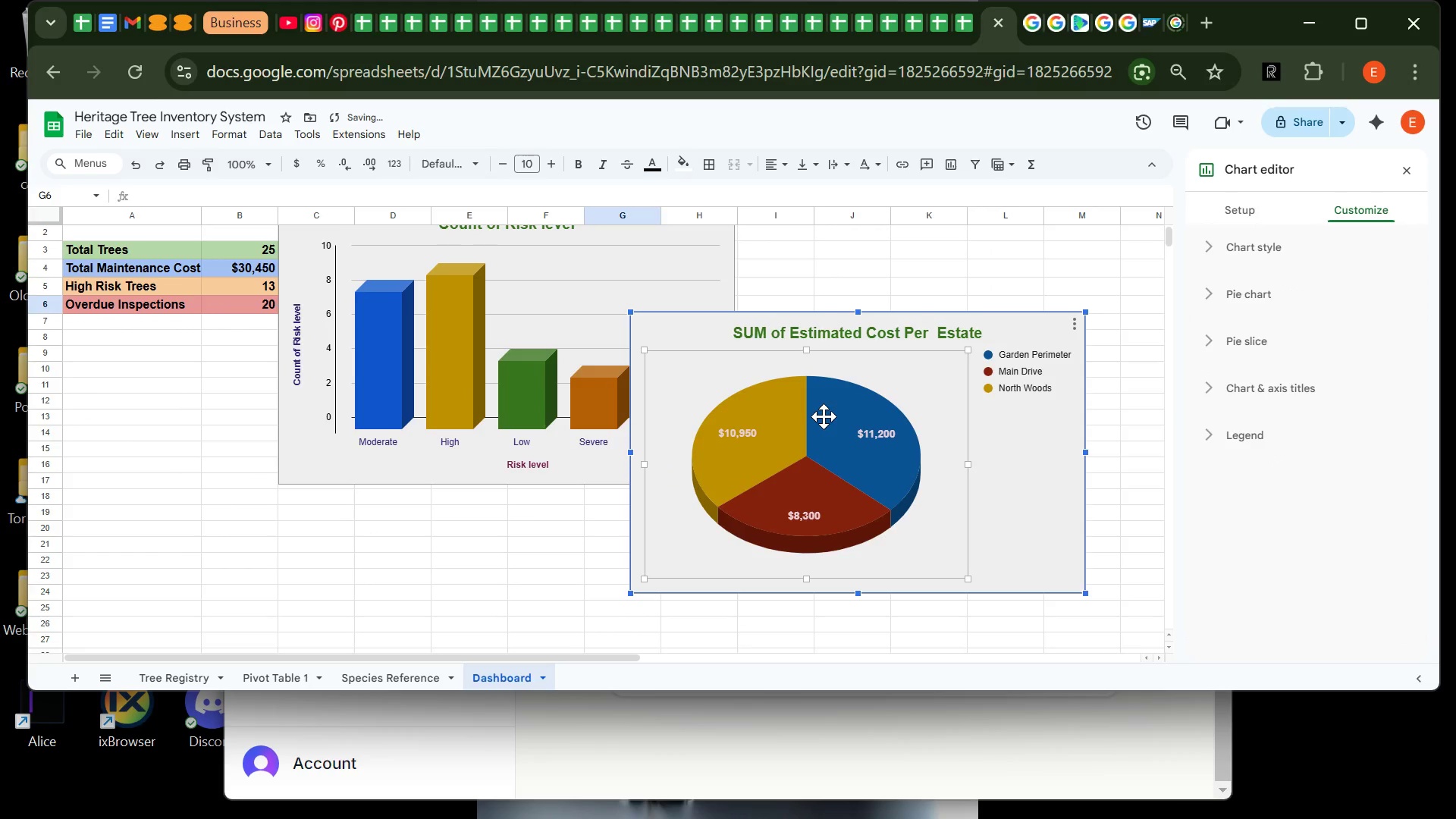 
left_click_drag(start_coordinate=[824, 416], to_coordinate=[455, 577])
 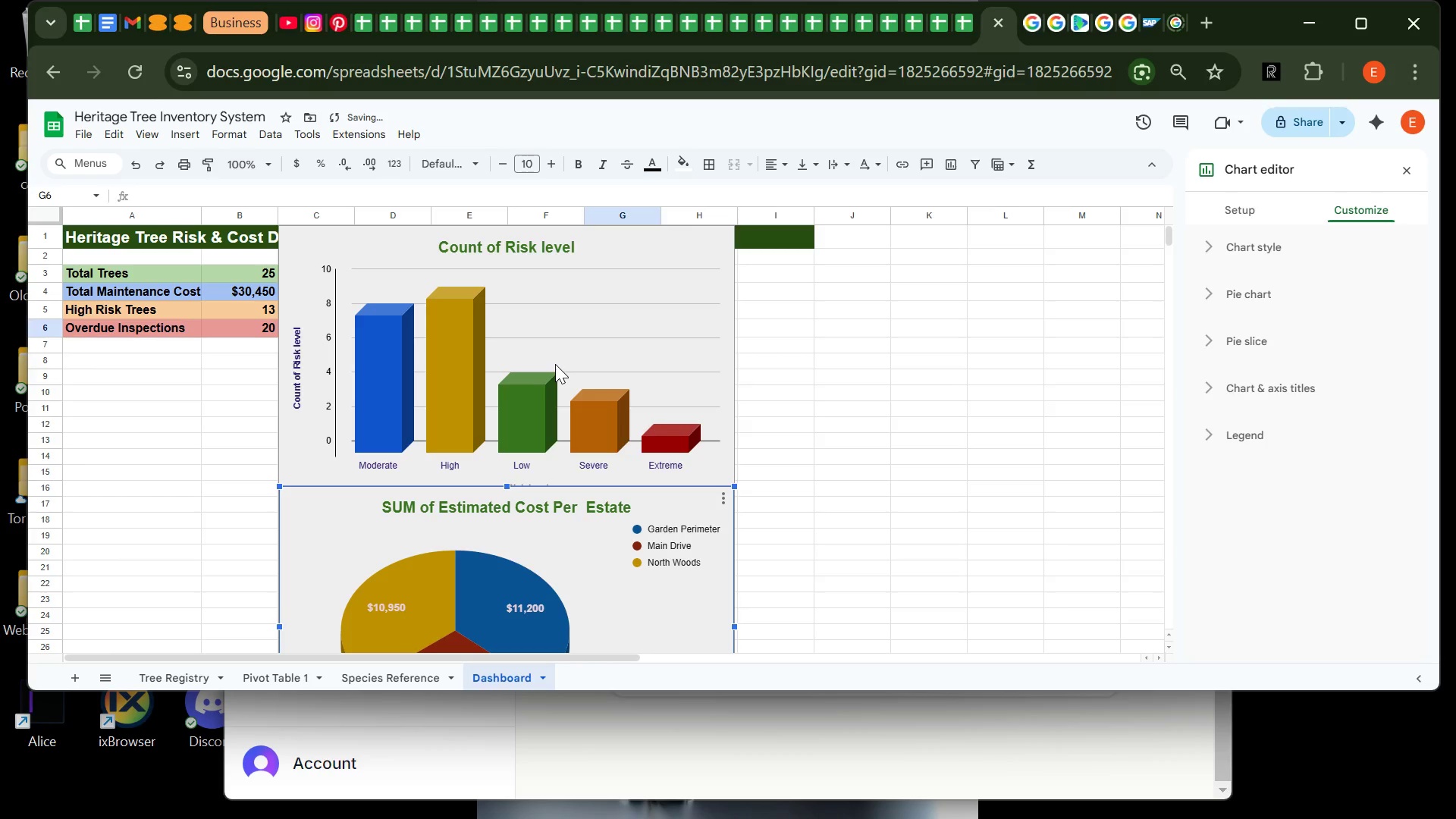 
left_click([620, 335])
 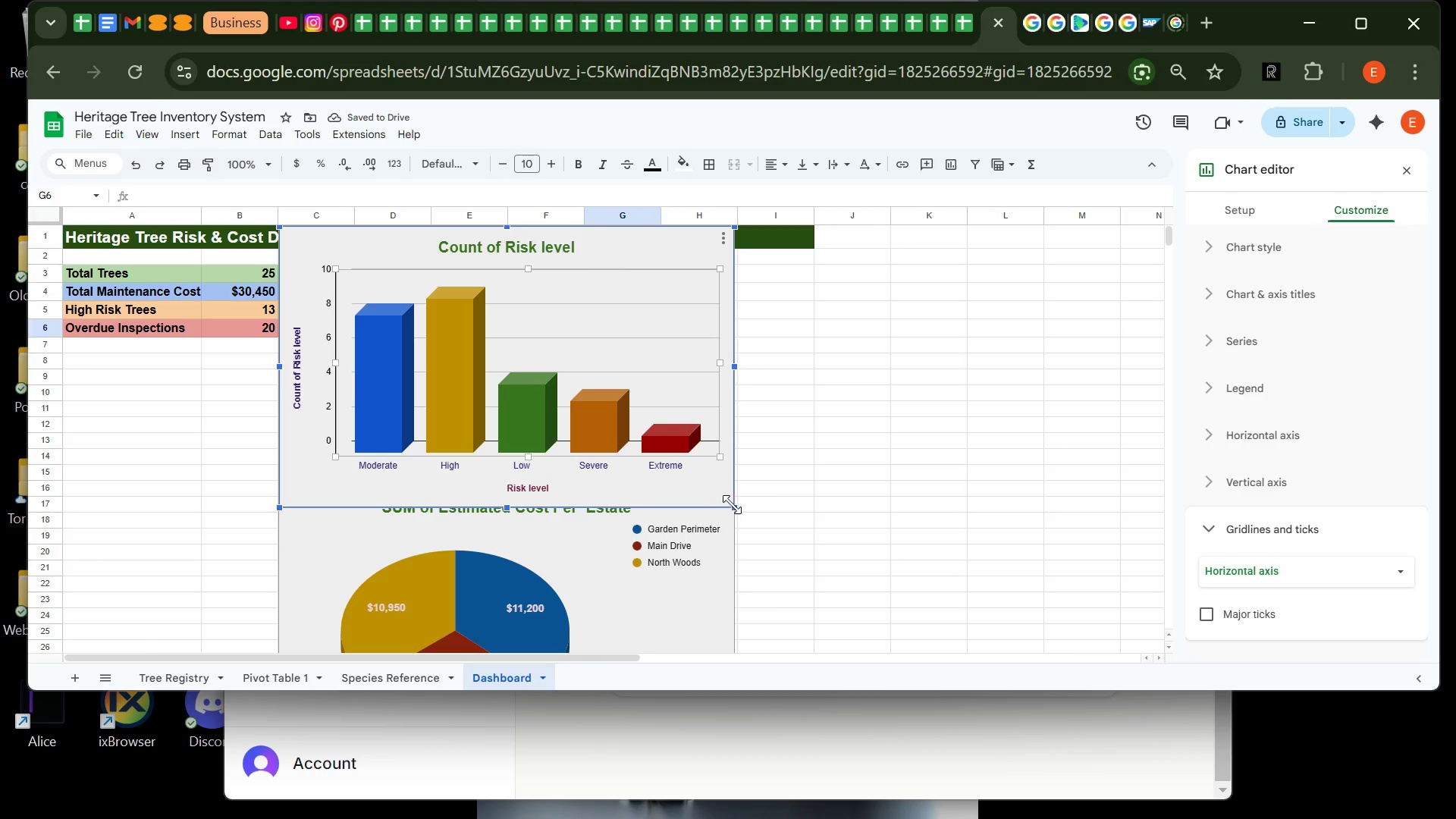 
left_click_drag(start_coordinate=[733, 506], to_coordinate=[599, 395])
 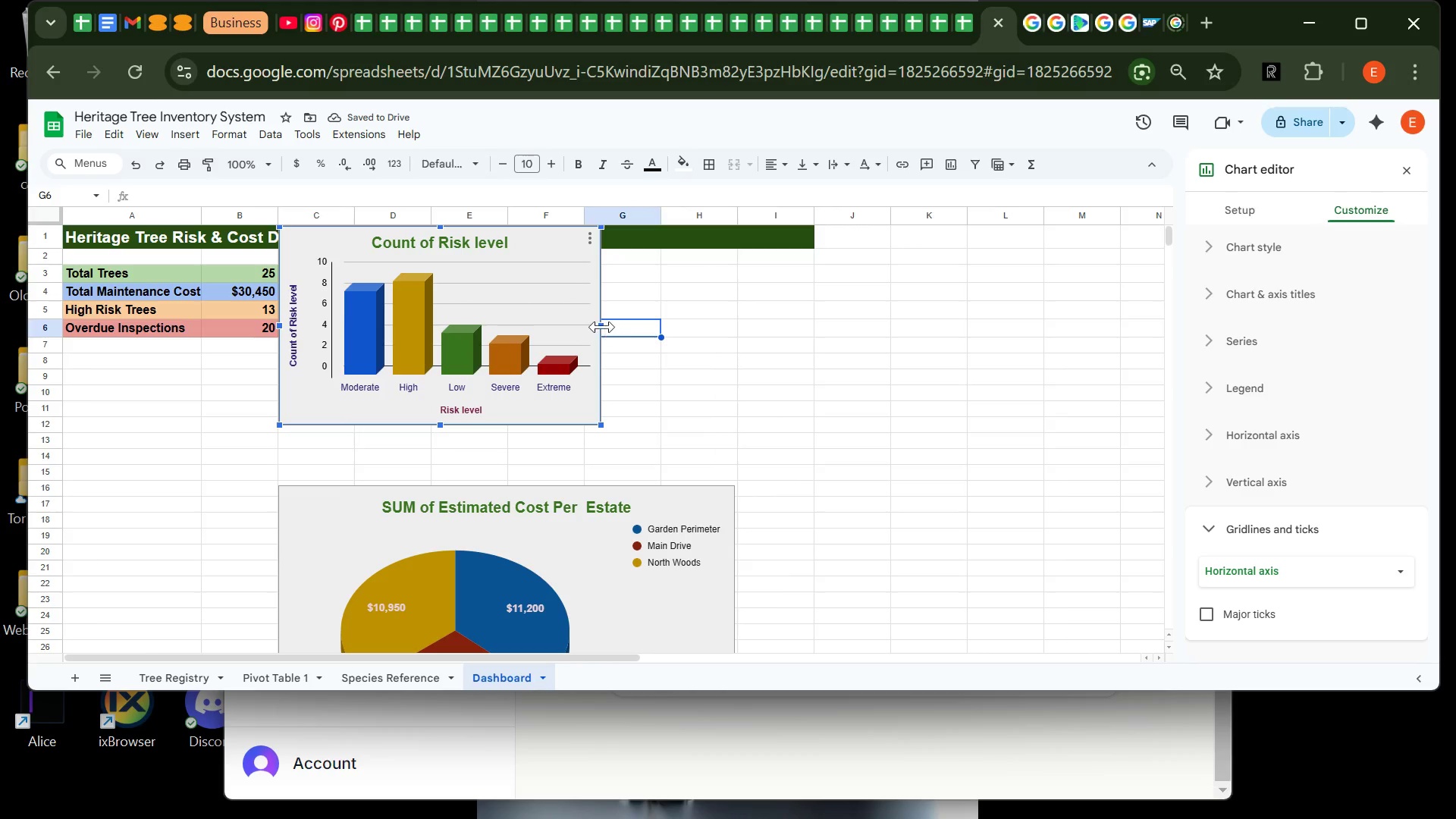 
left_click_drag(start_coordinate=[602, 328], to_coordinate=[718, 334])
 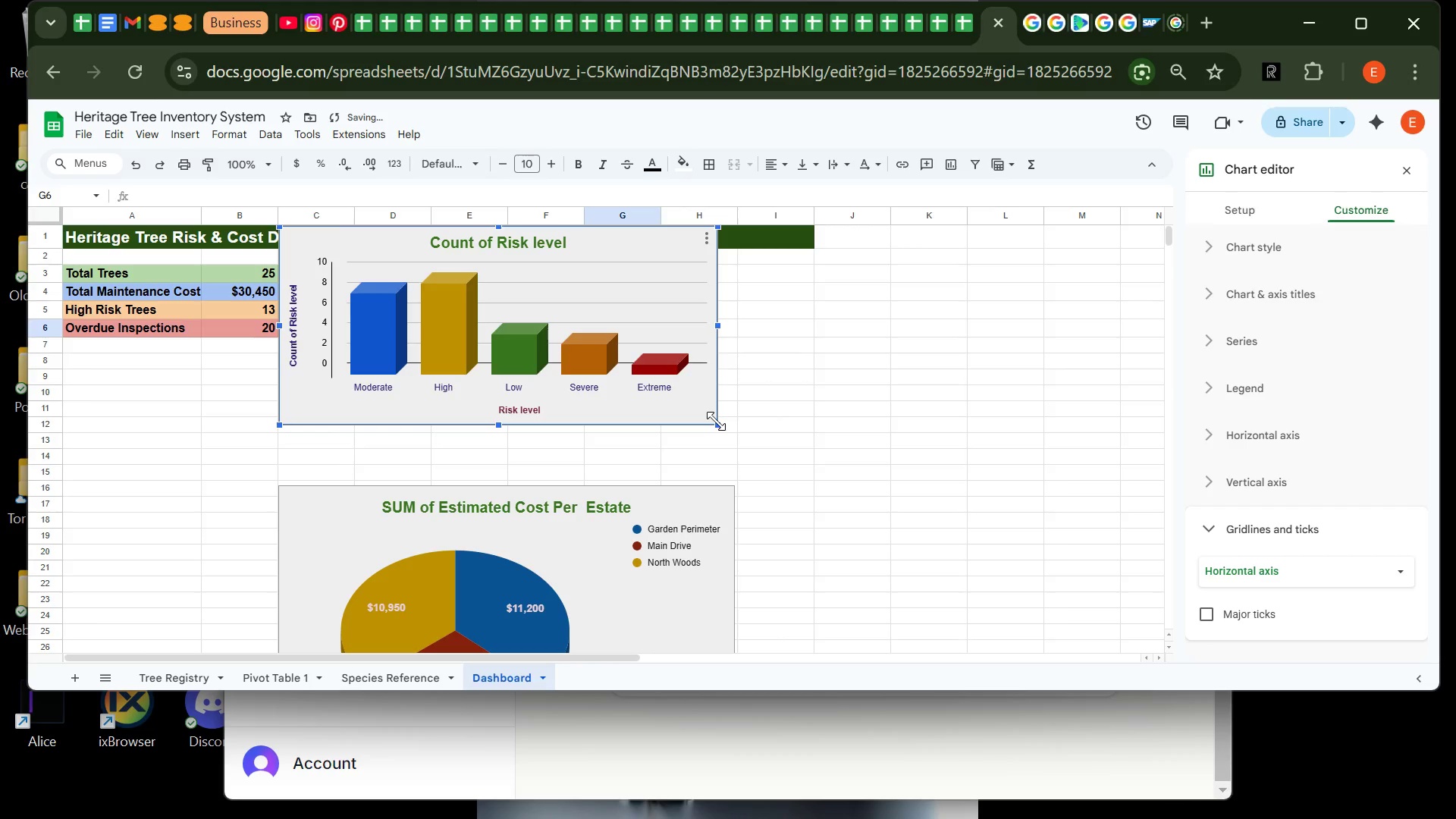 
left_click_drag(start_coordinate=[716, 421], to_coordinate=[719, 431])
 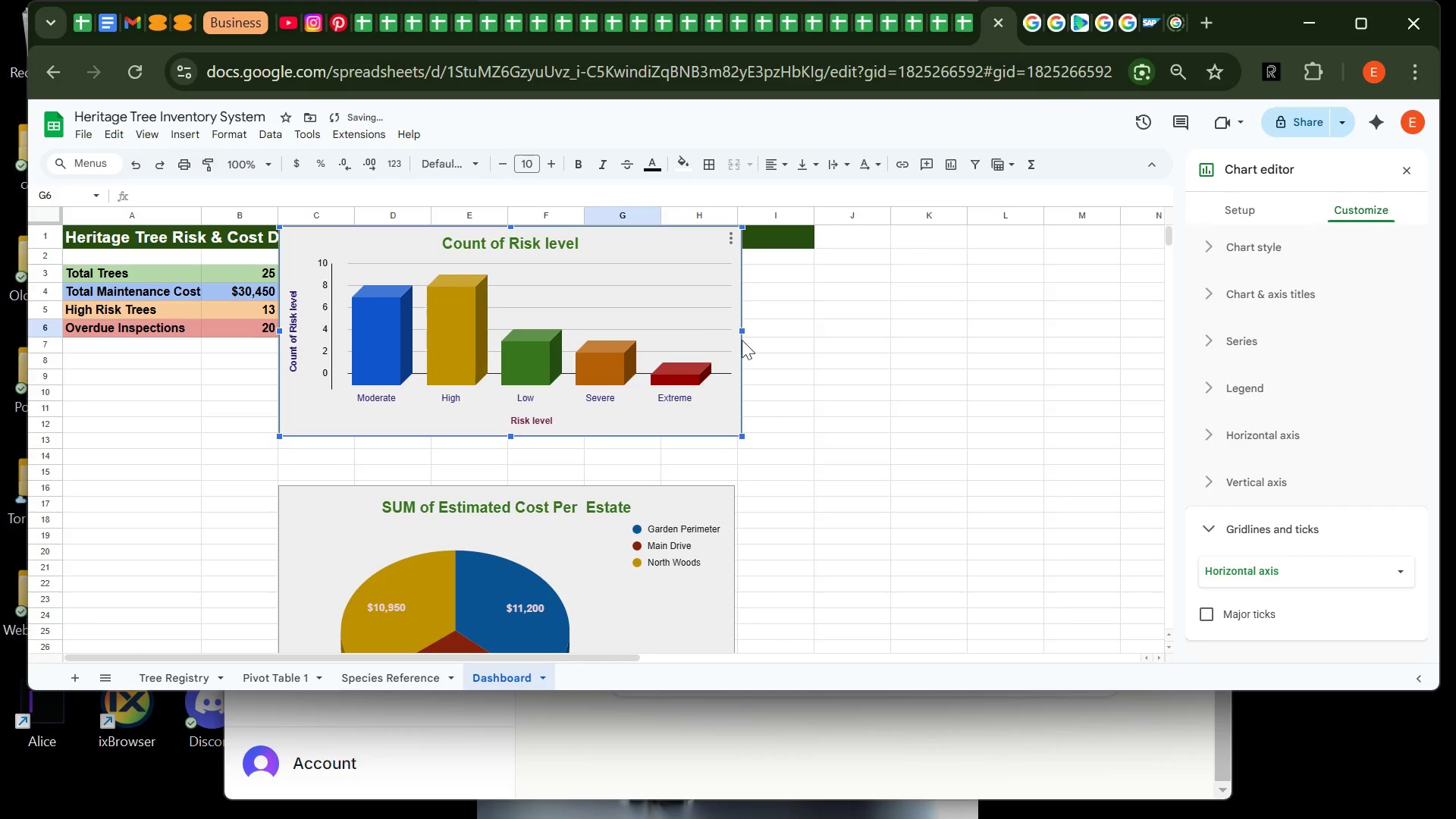 
left_click([836, 370])